 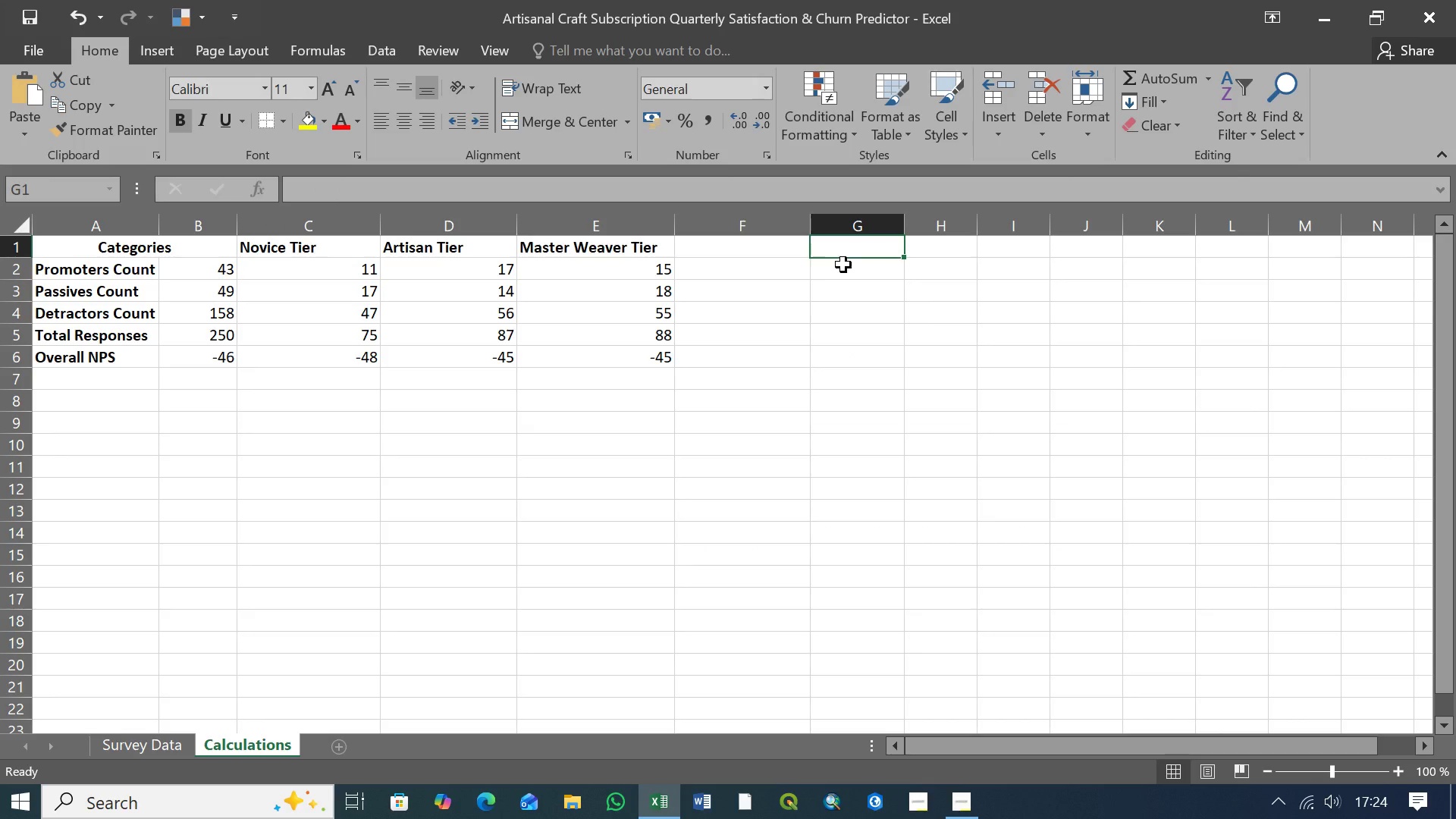 
key(Equal)
 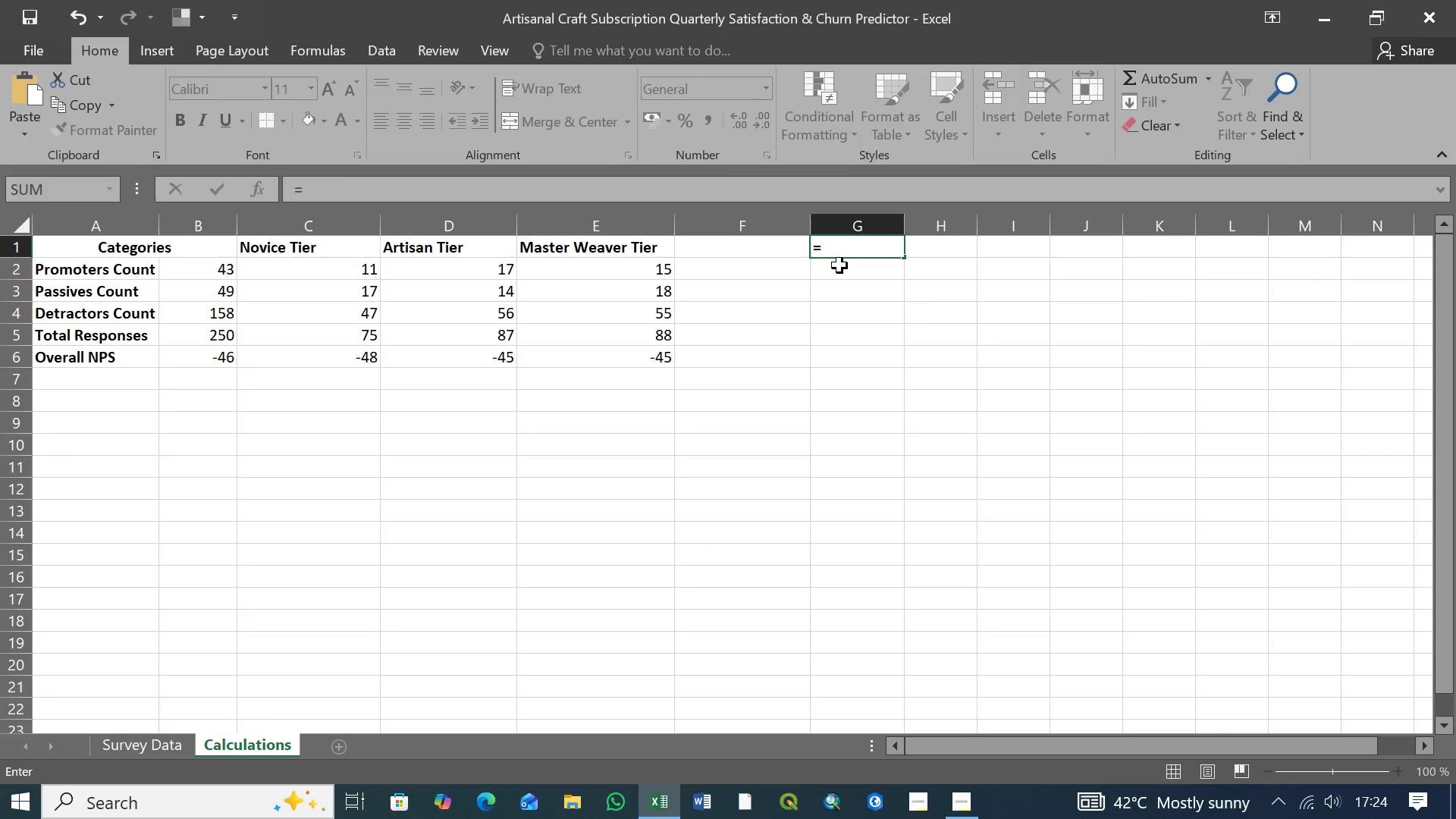 
type(AVERA)
 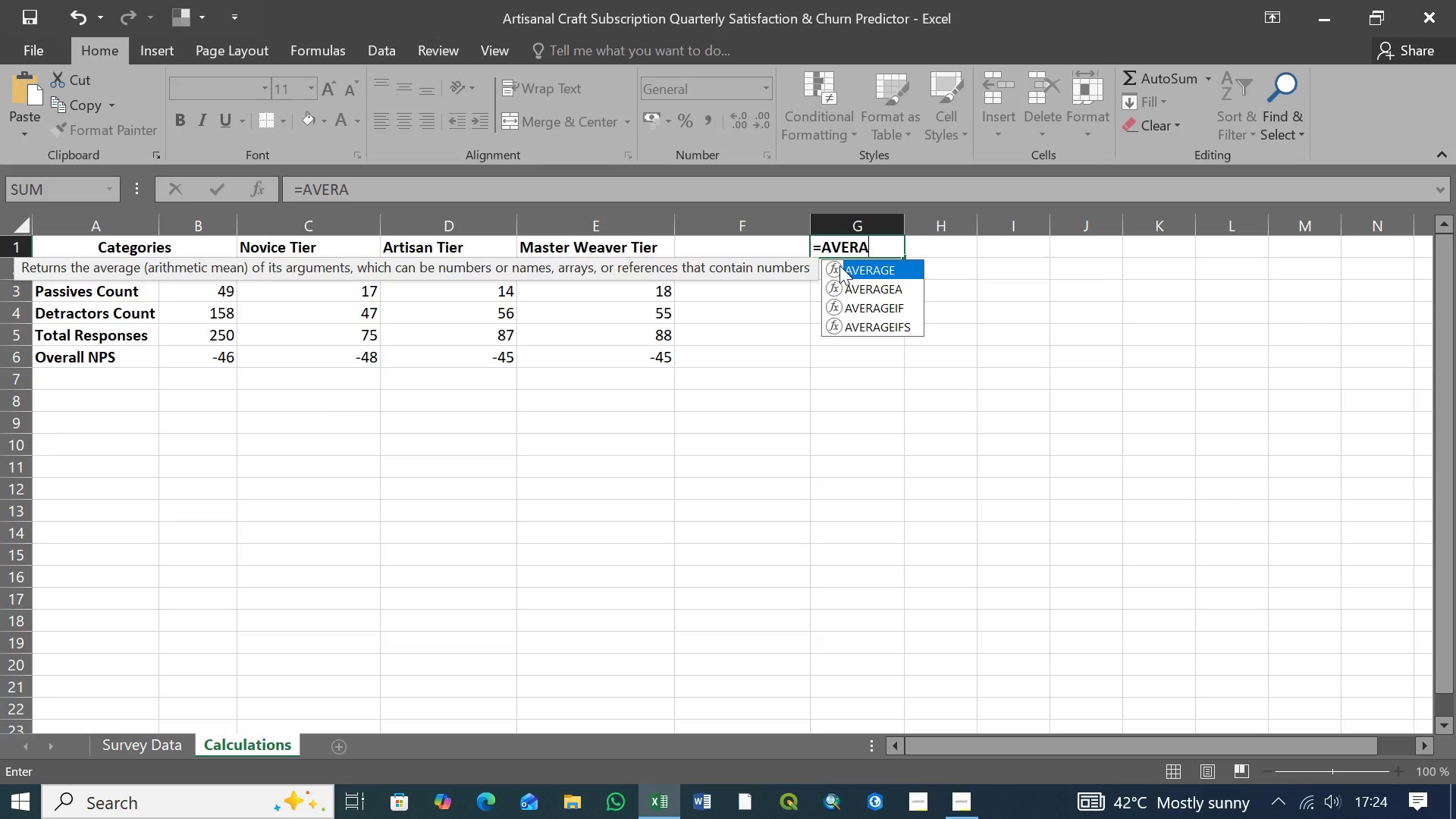 
key(ArrowDown)
 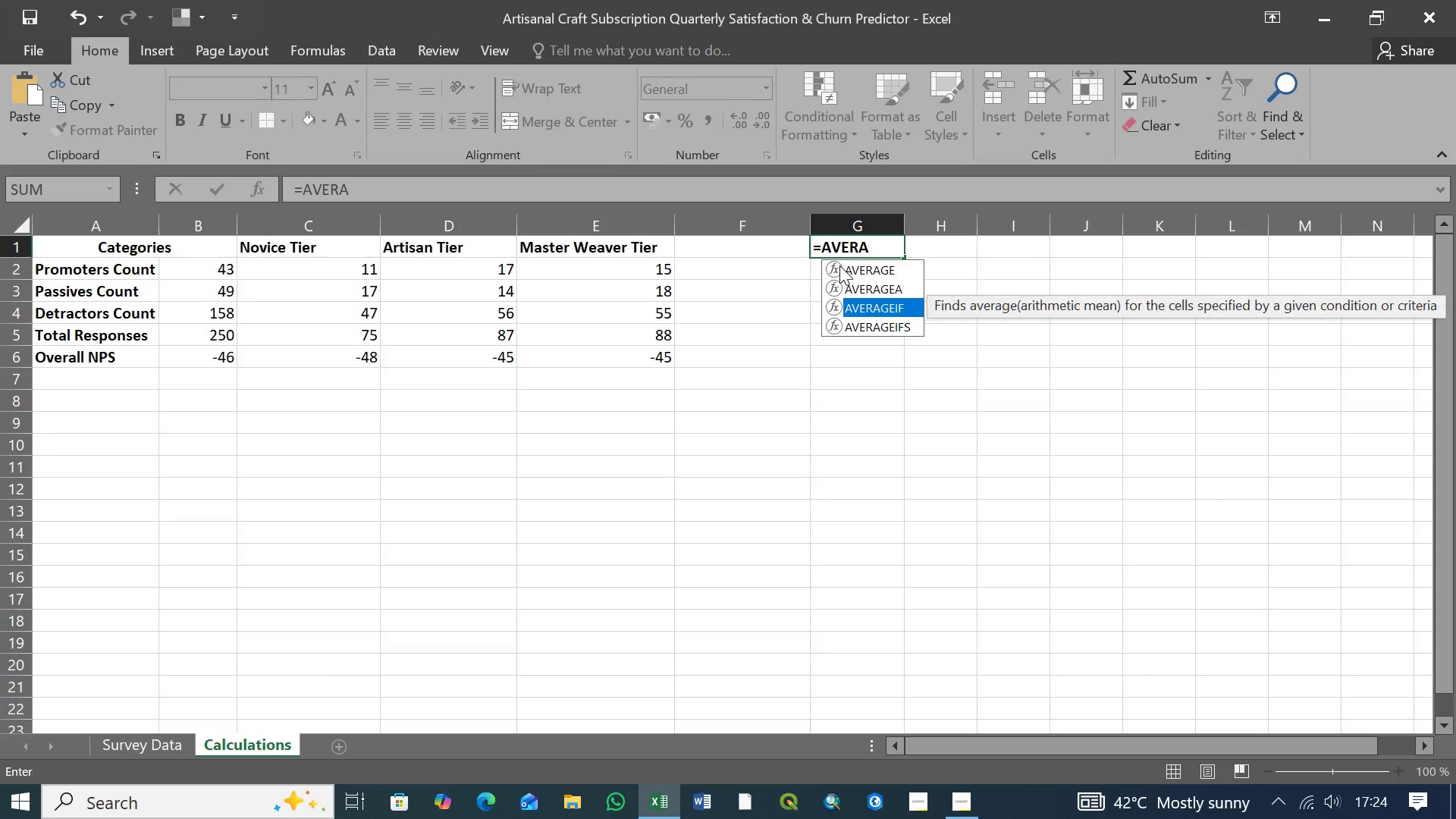 
key(ArrowDown)
 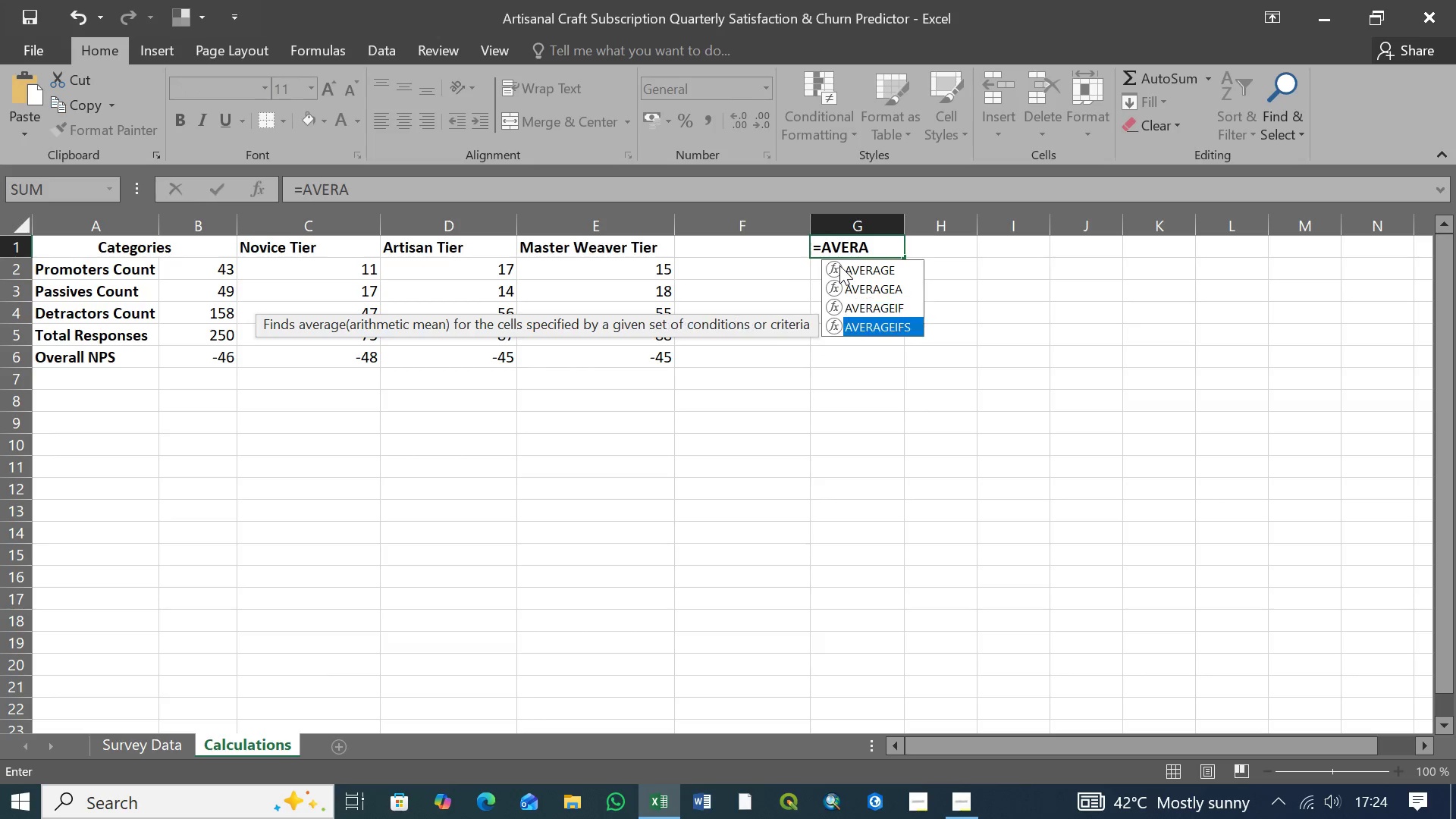 
key(ArrowDown)
 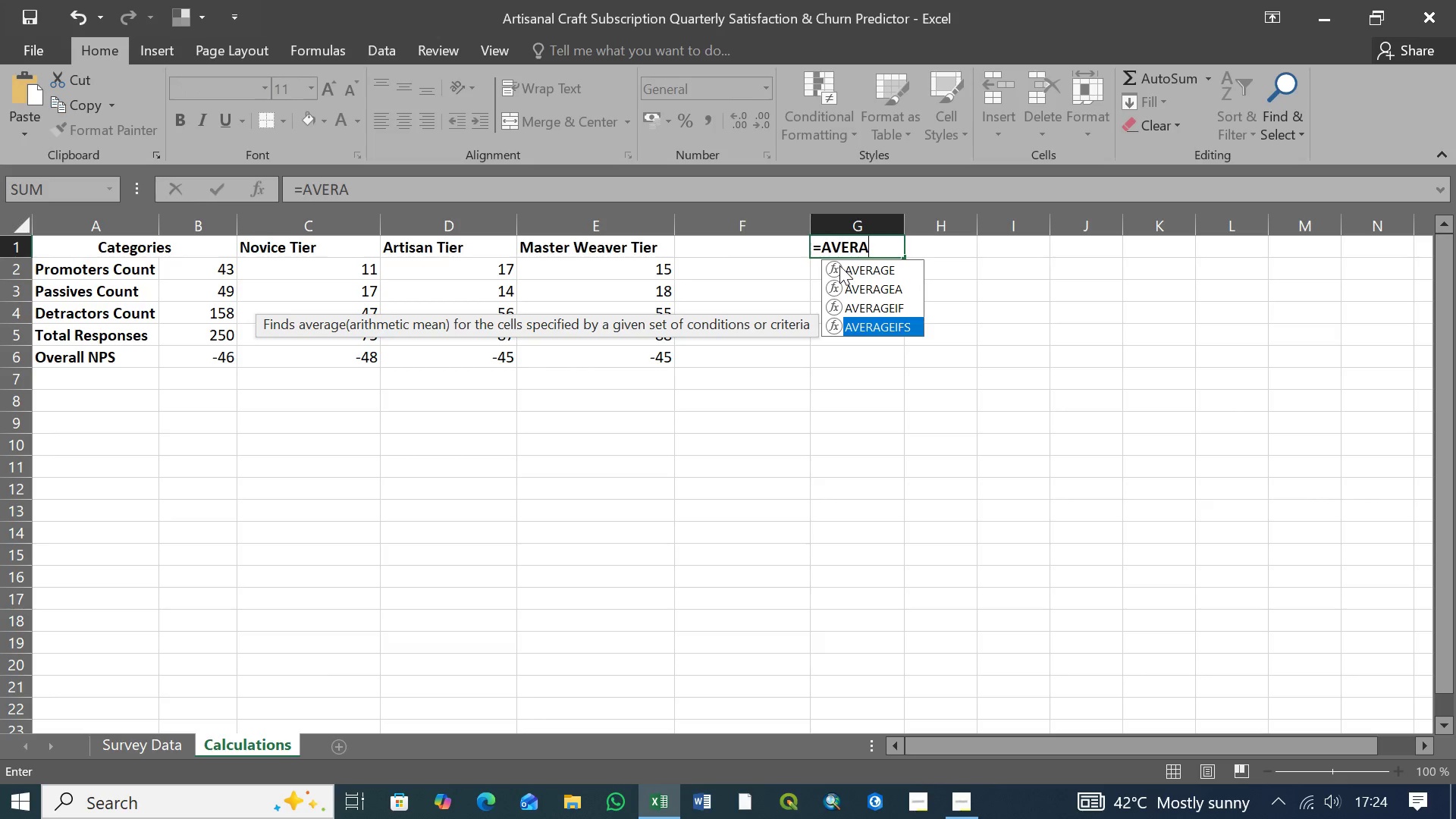 
key(Tab)
 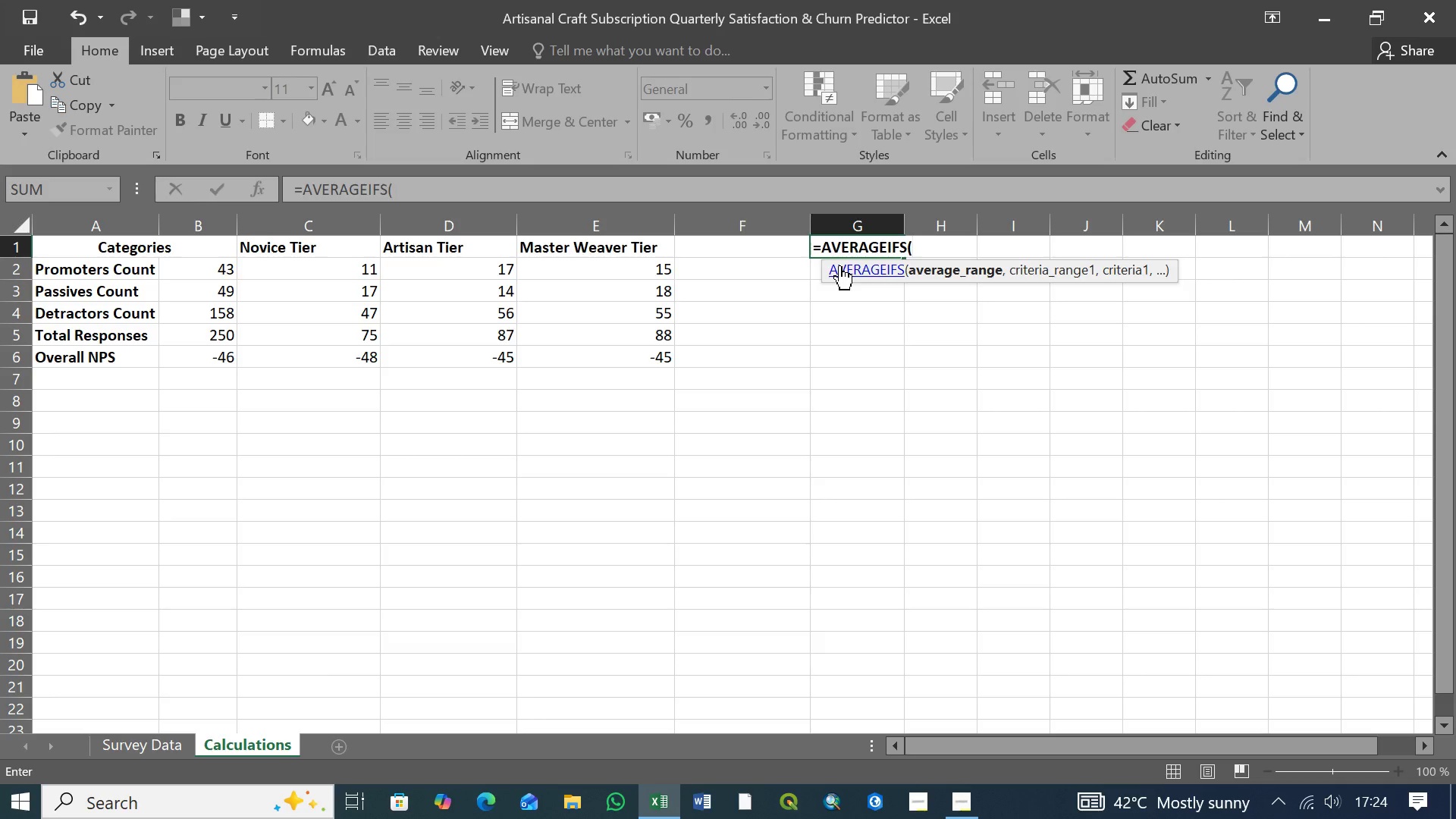 
type(sur)
key(Tab)
 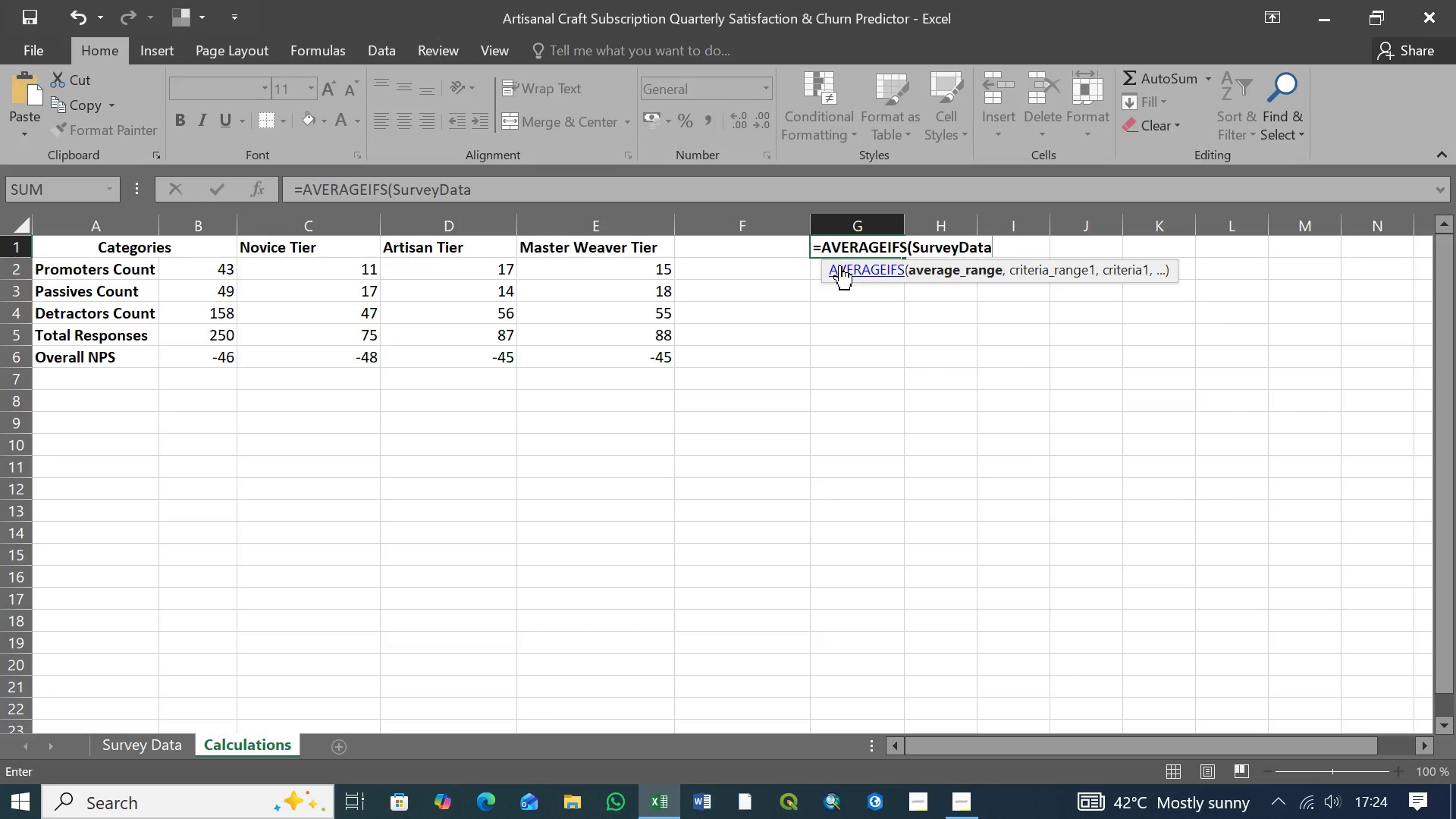 
wait(9.0)
 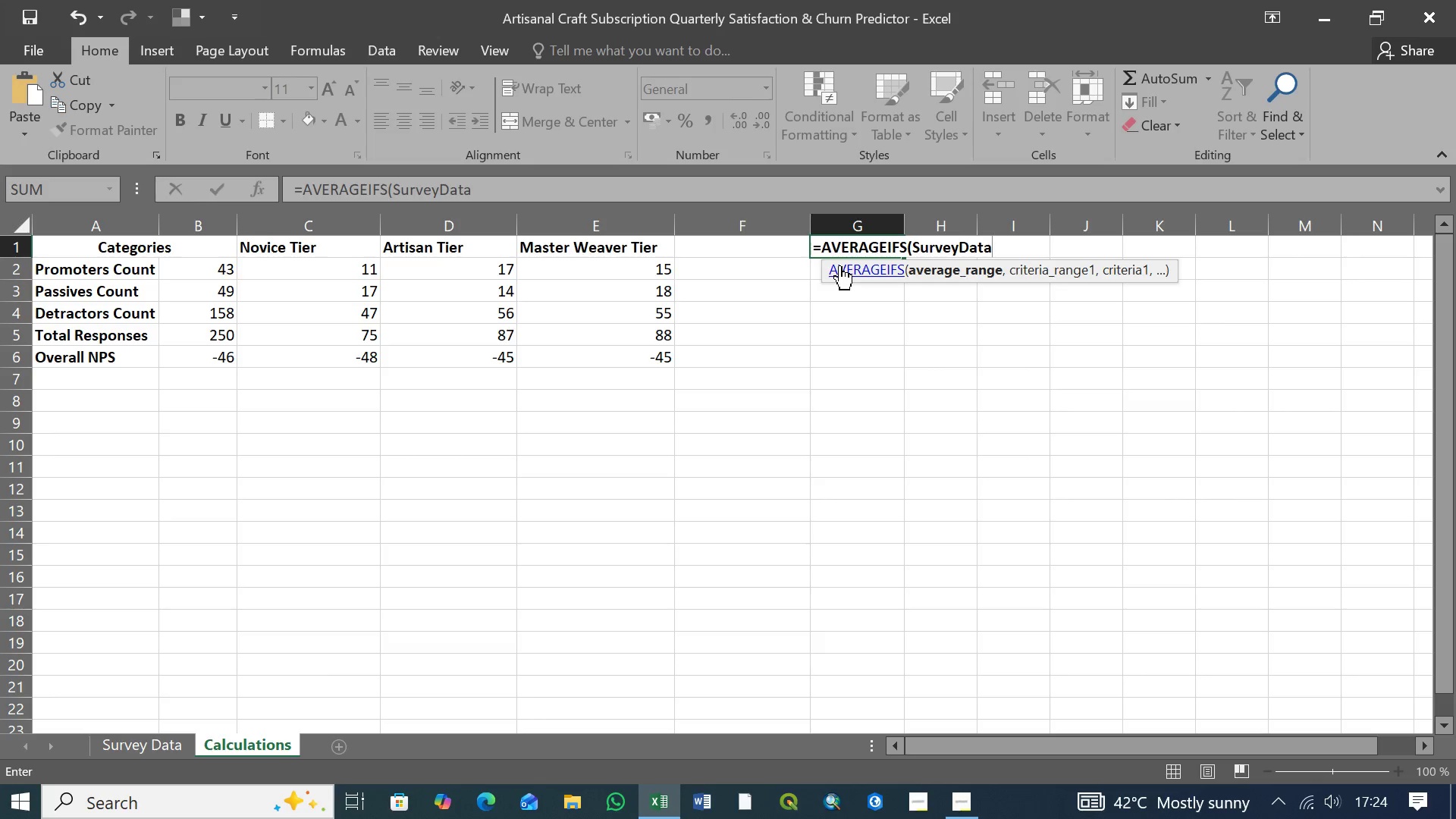 
key(BracketLeft)
 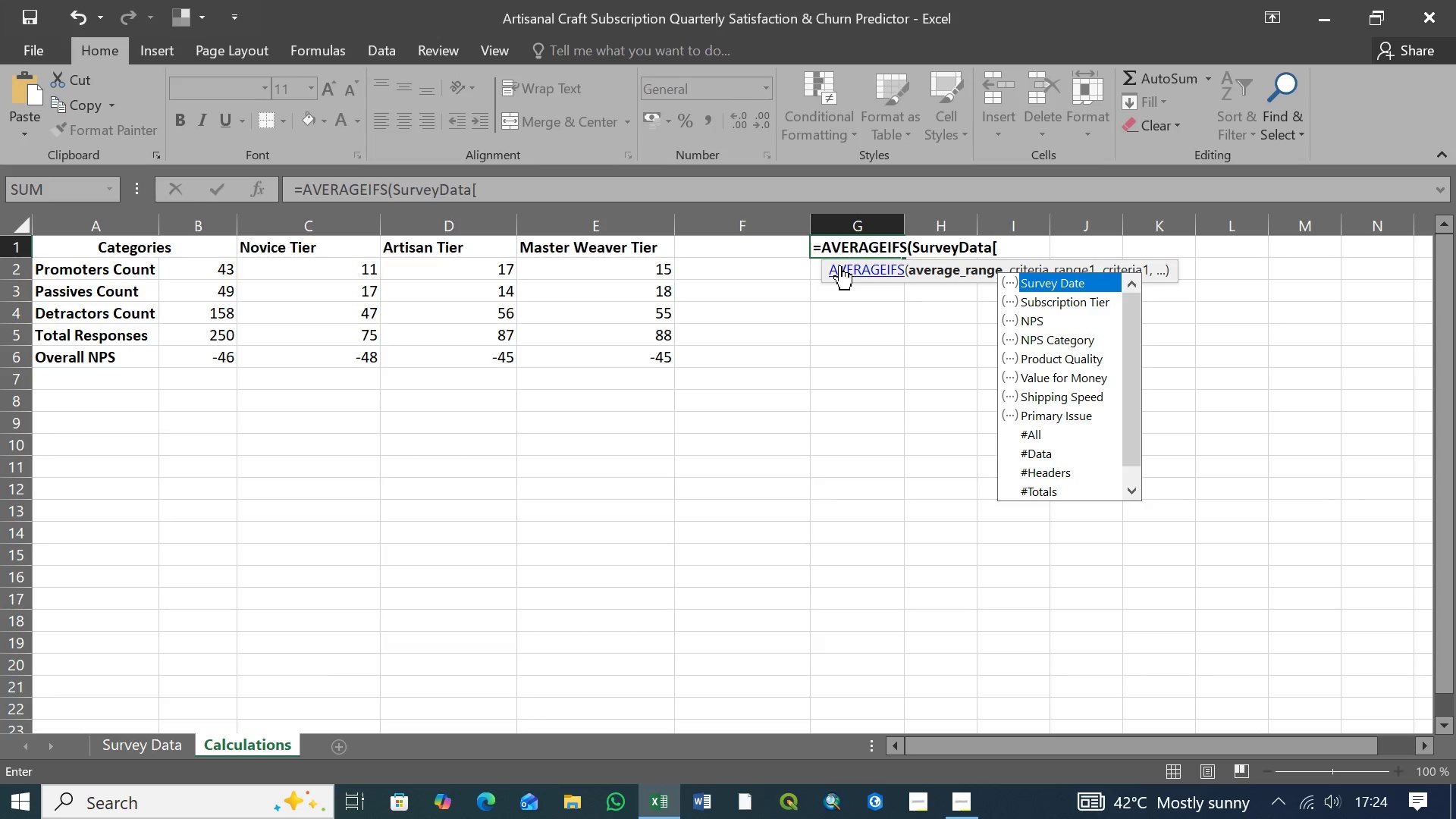 
key(ArrowDown)
 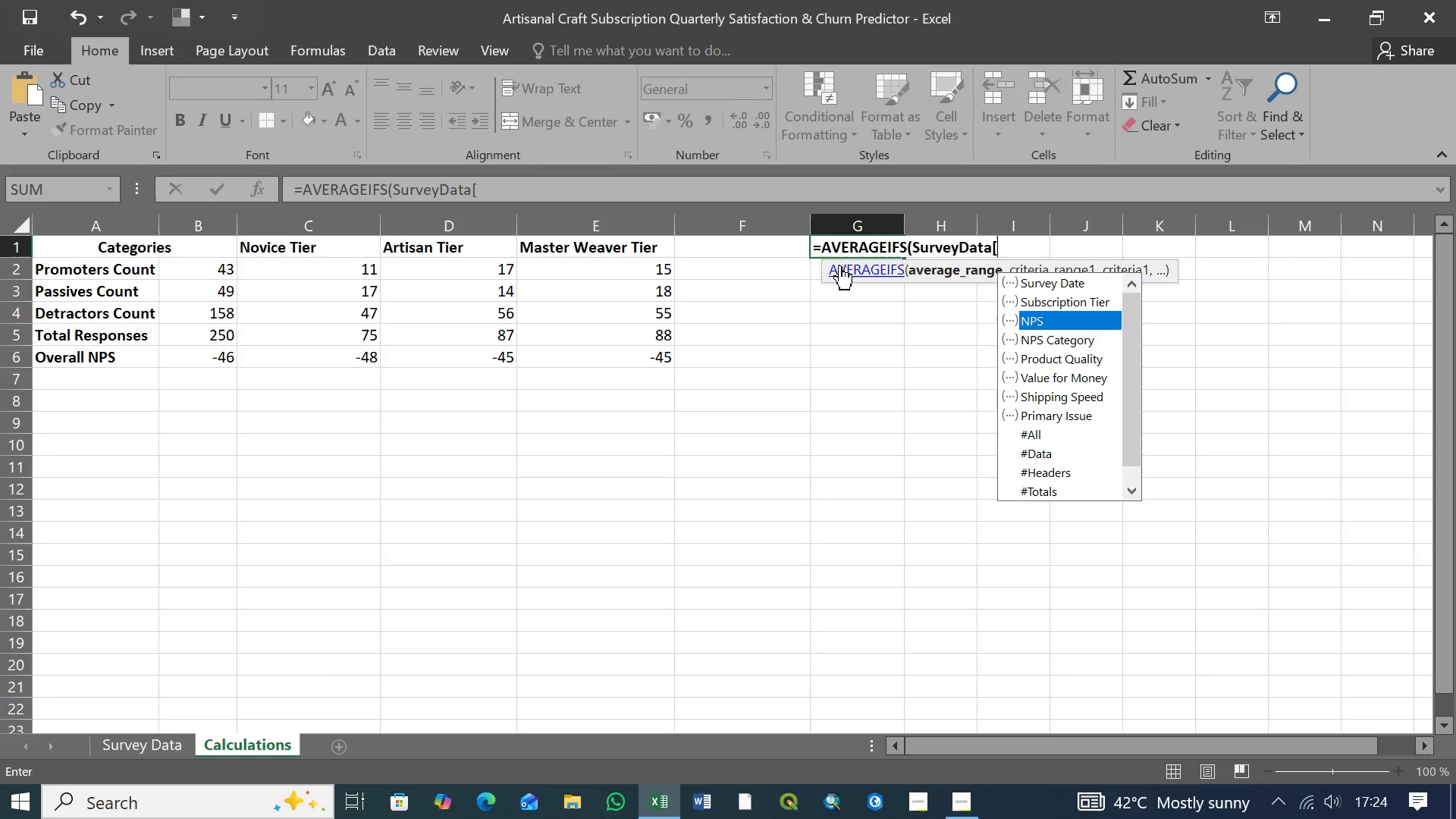 
key(ArrowDown)
 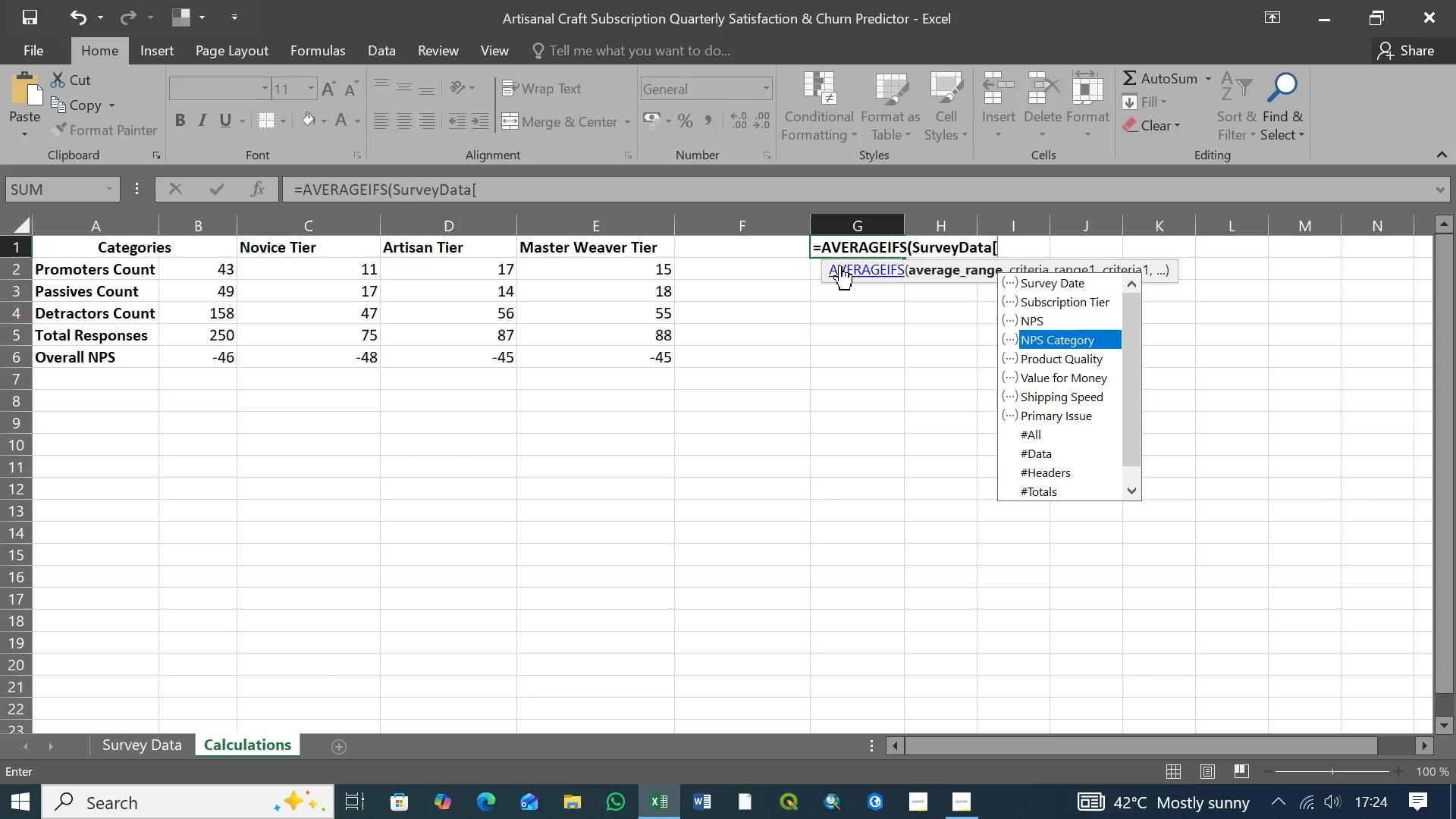 
key(ArrowDown)
 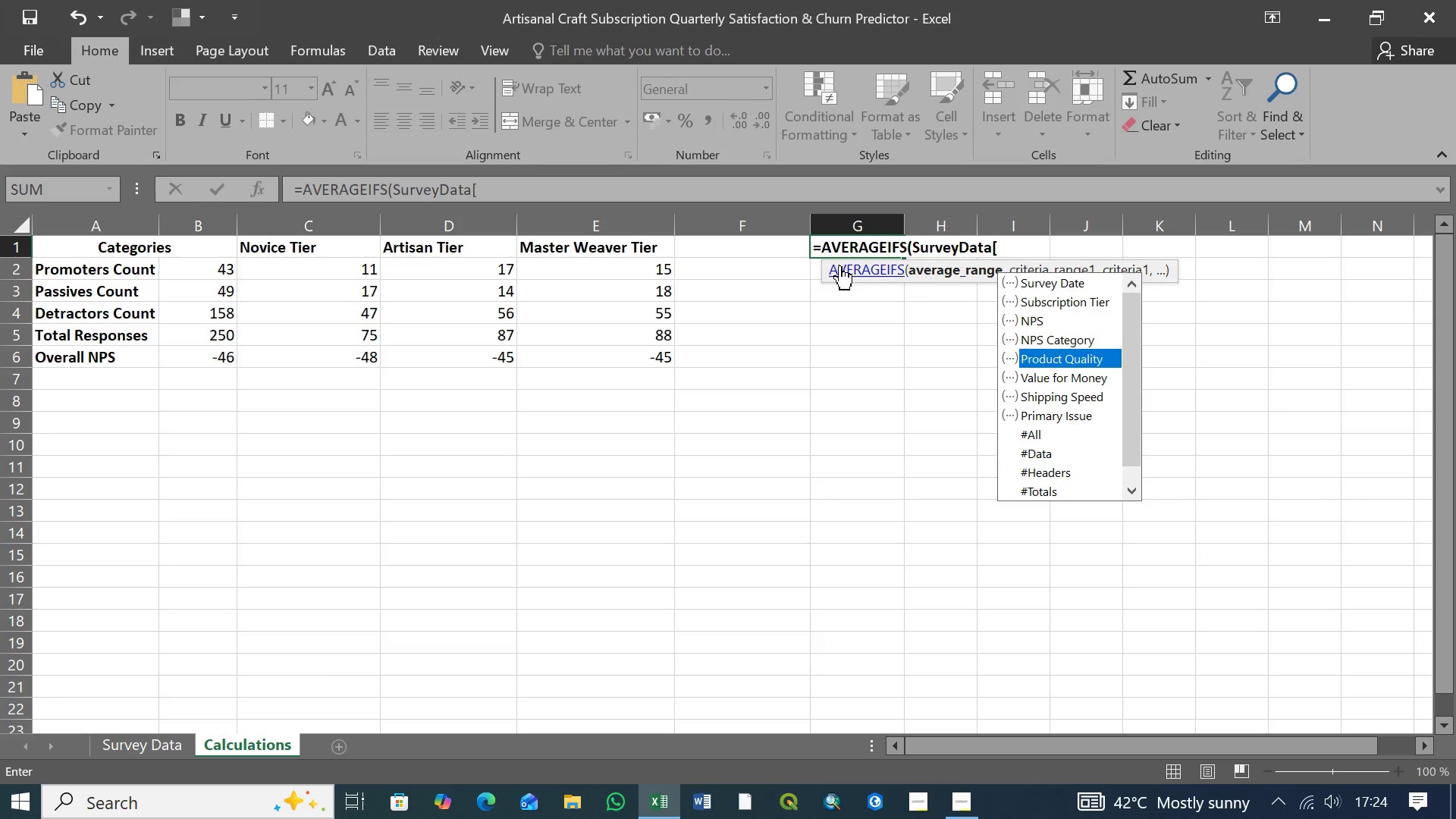 
key(ArrowDown)
 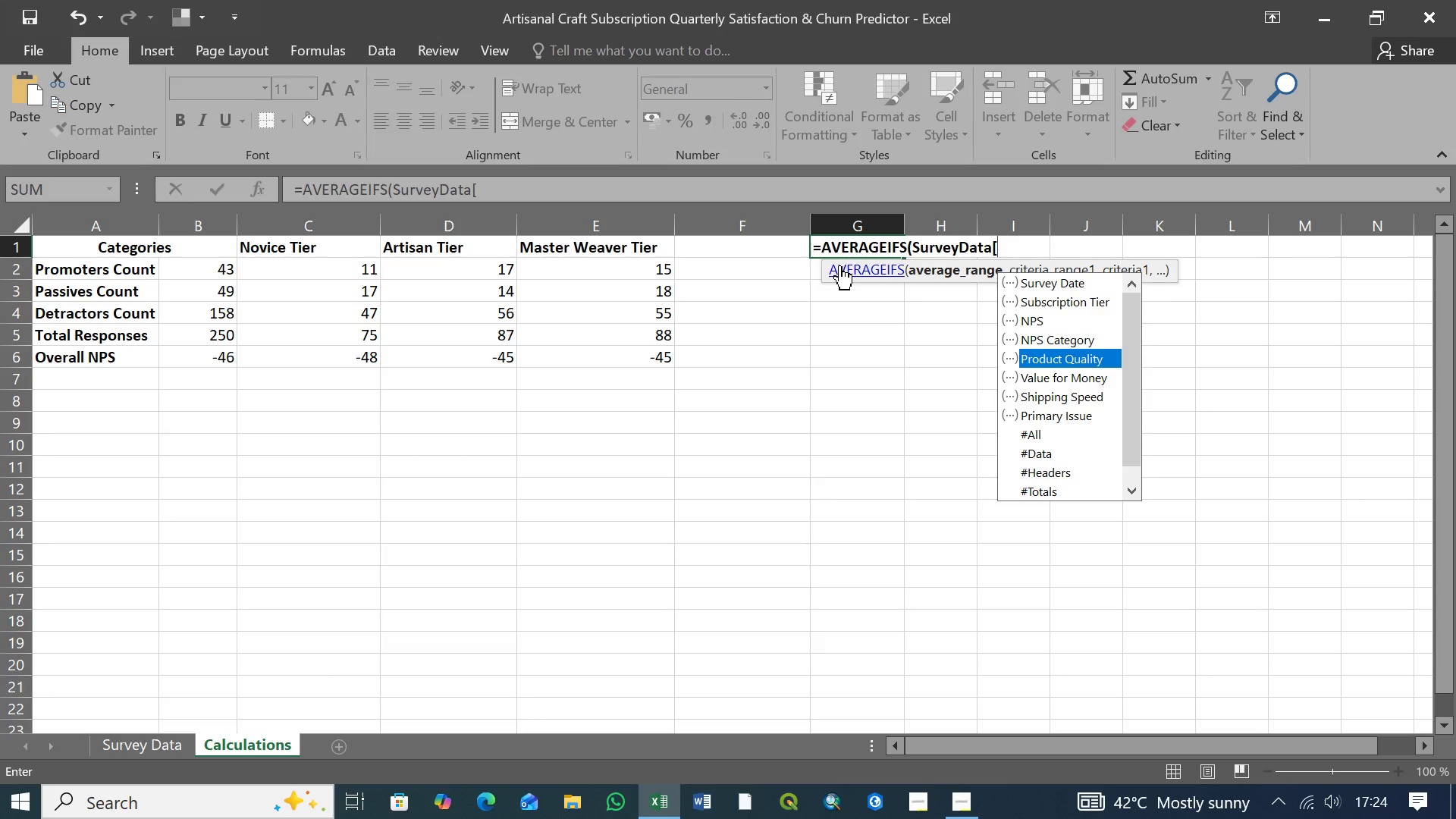 
key(Tab)
 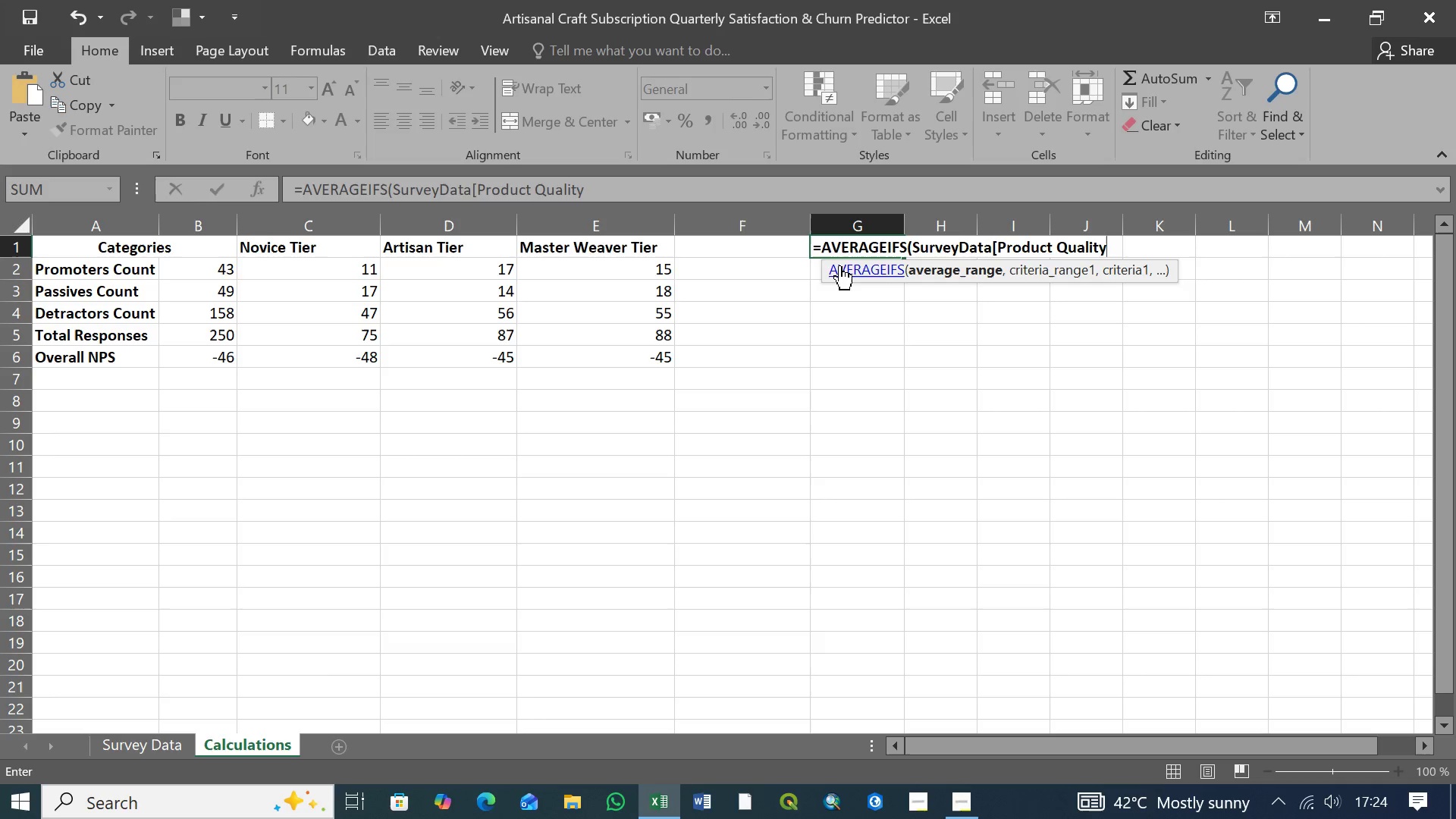 
wait(8.03)
 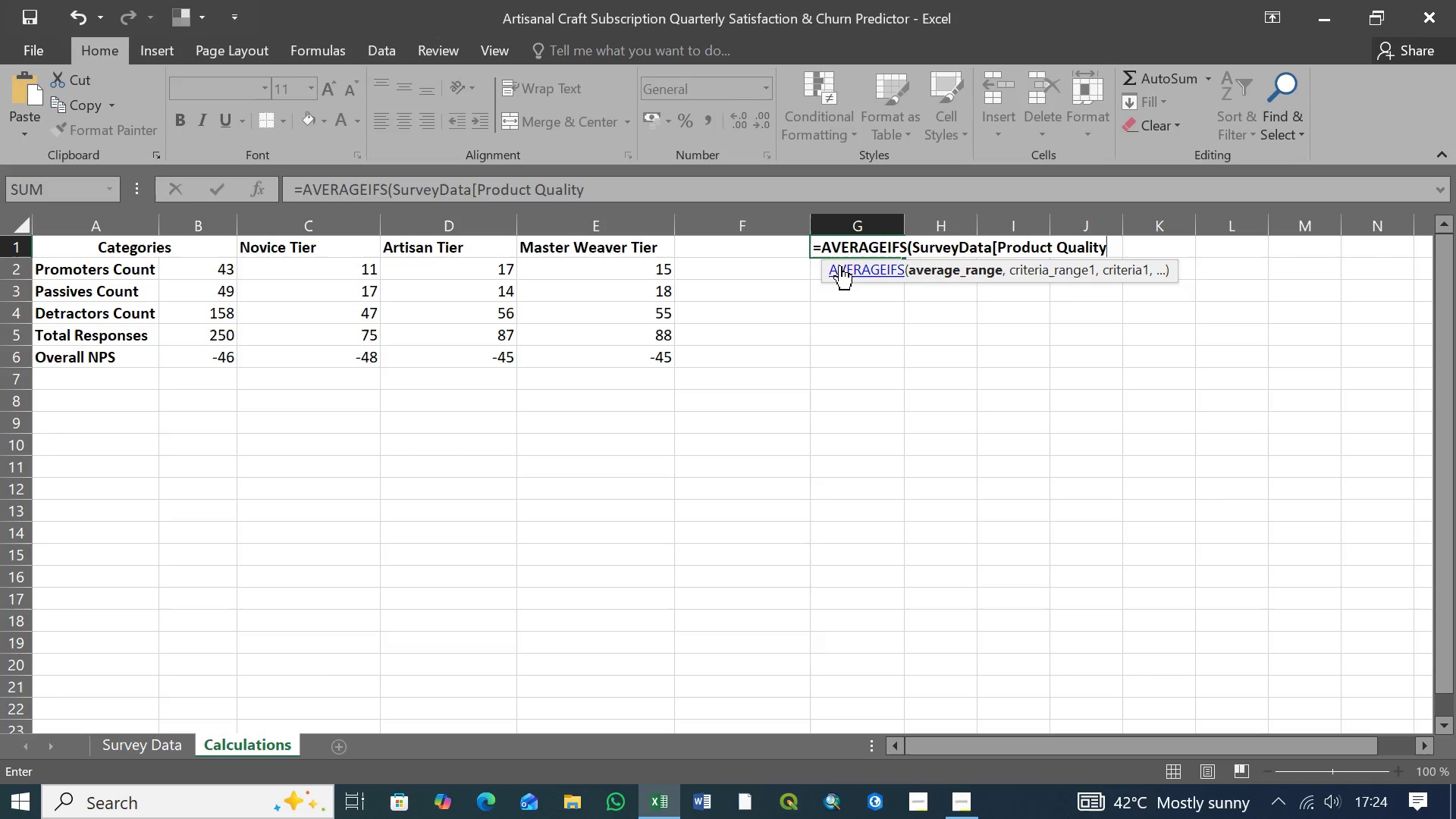 
key(BracketRight)
 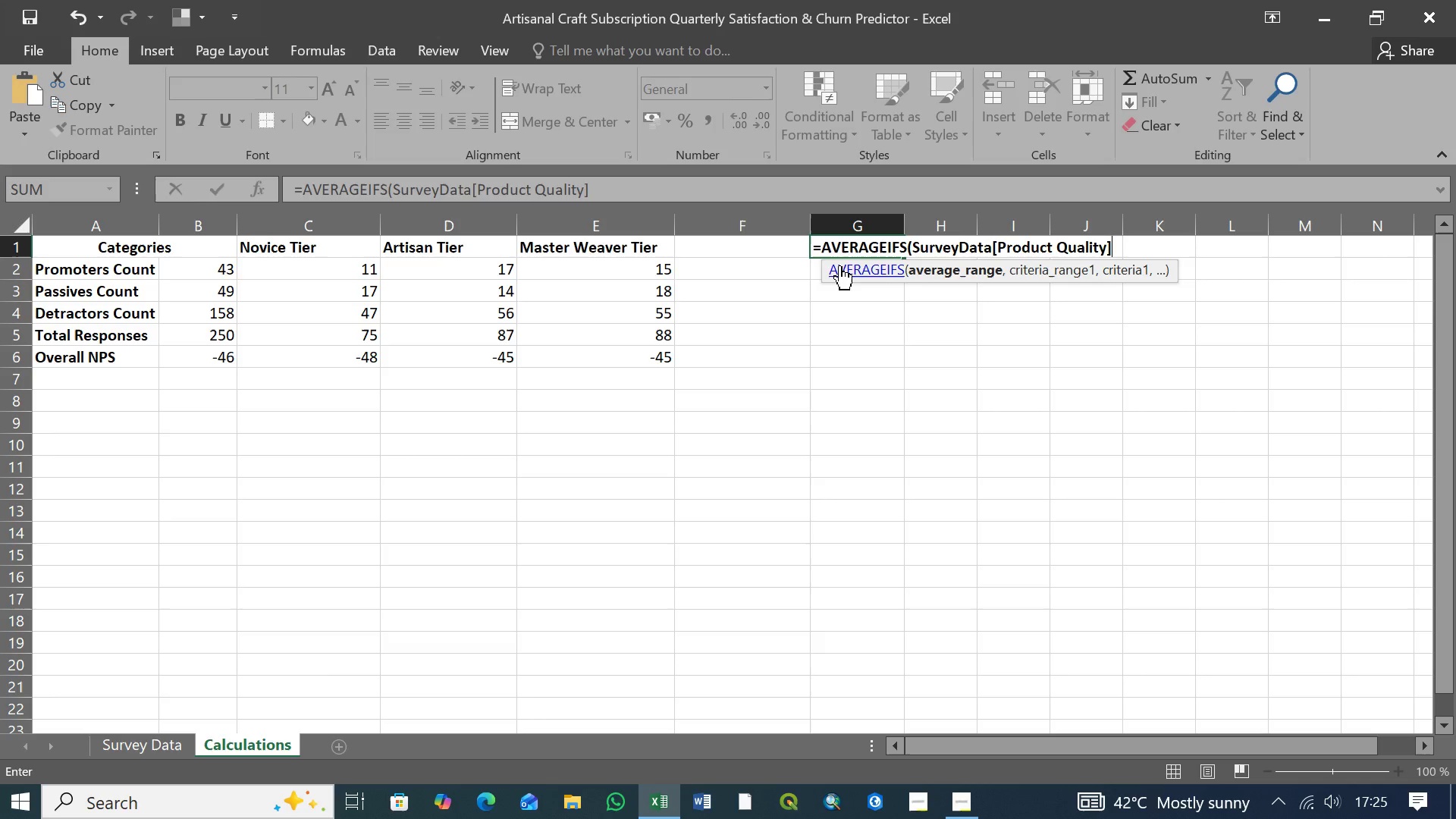 
key(Comma)
 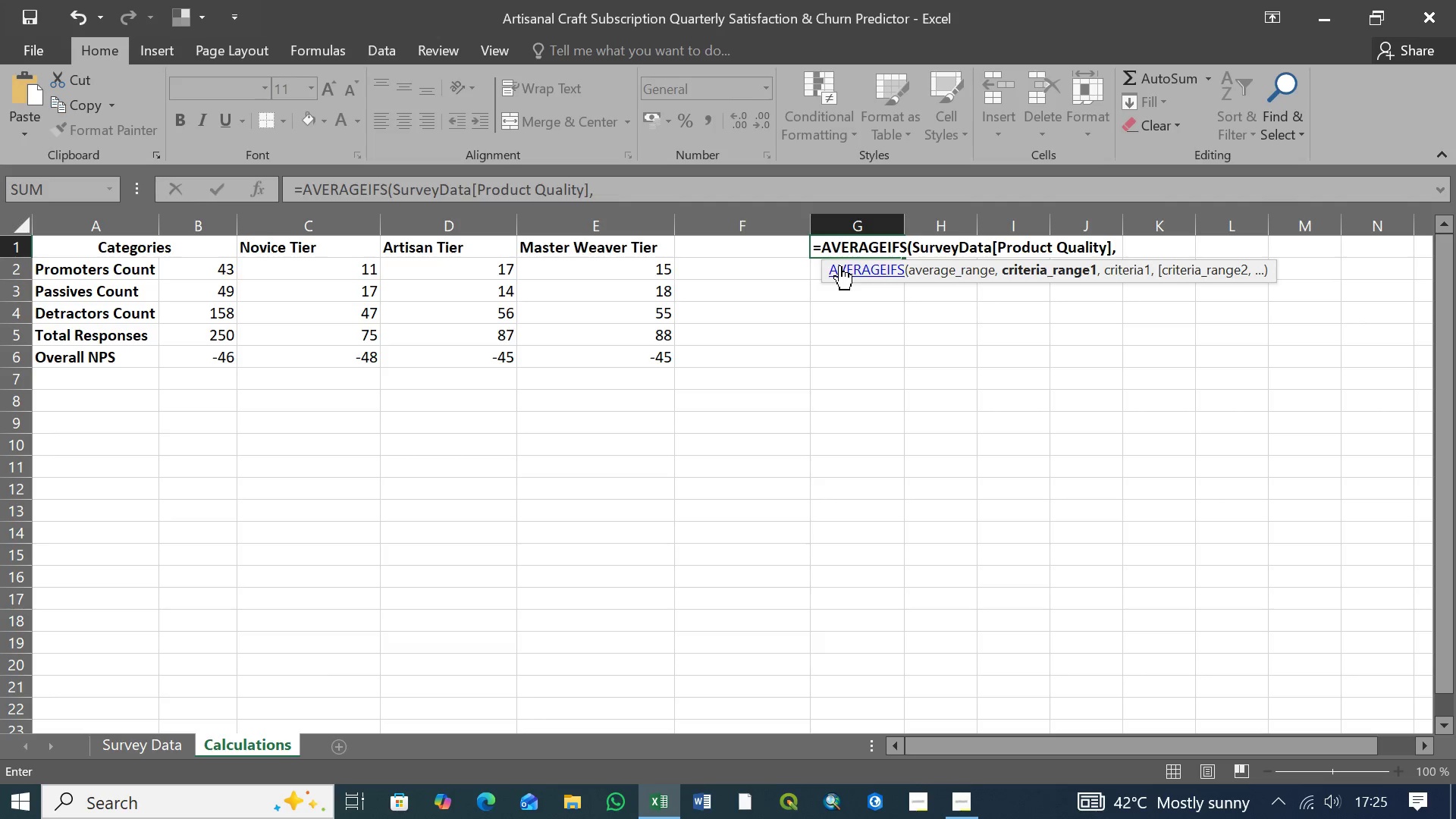 
type(Sur)
key(Tab)
 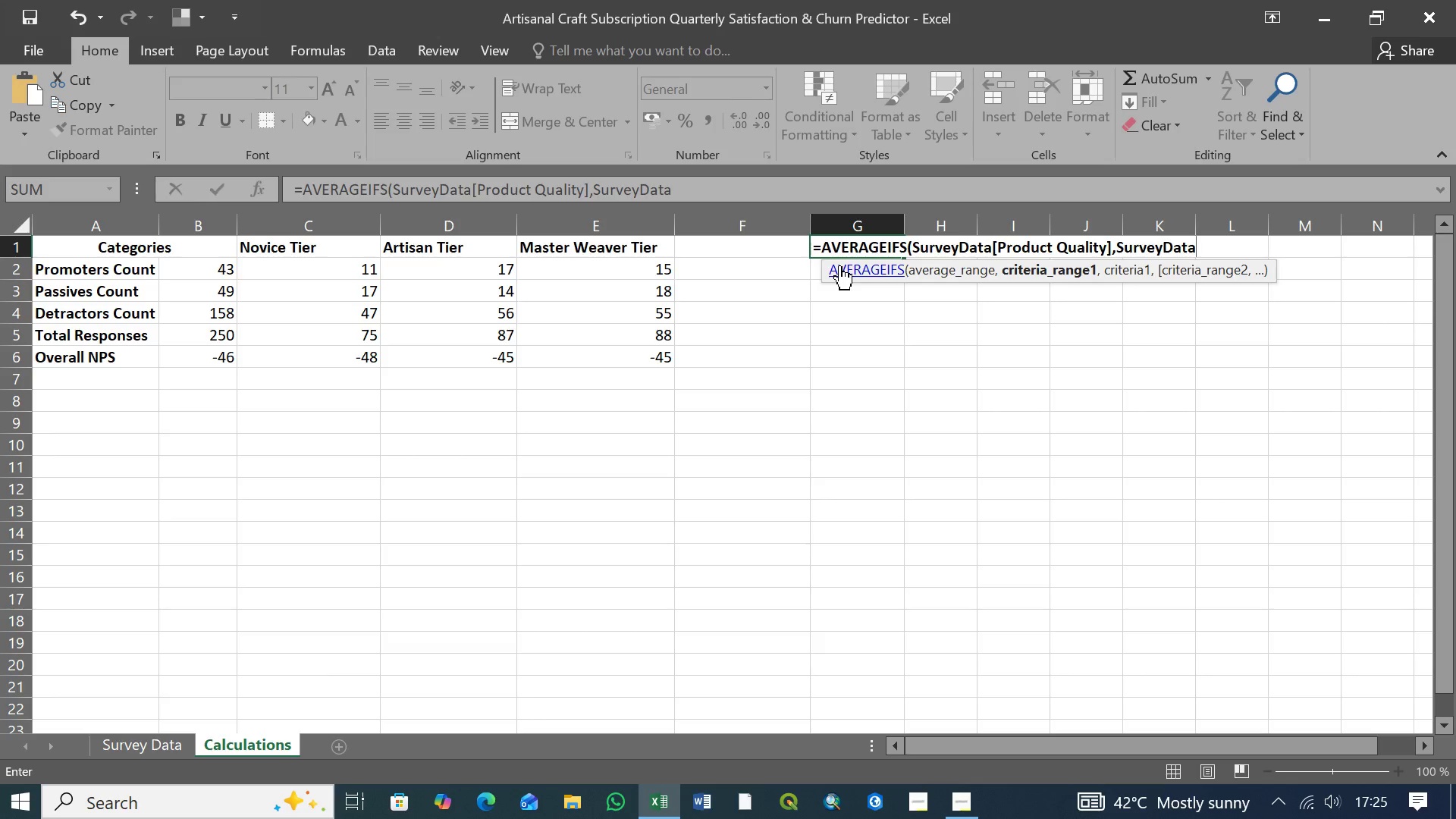 
wait(6.88)
 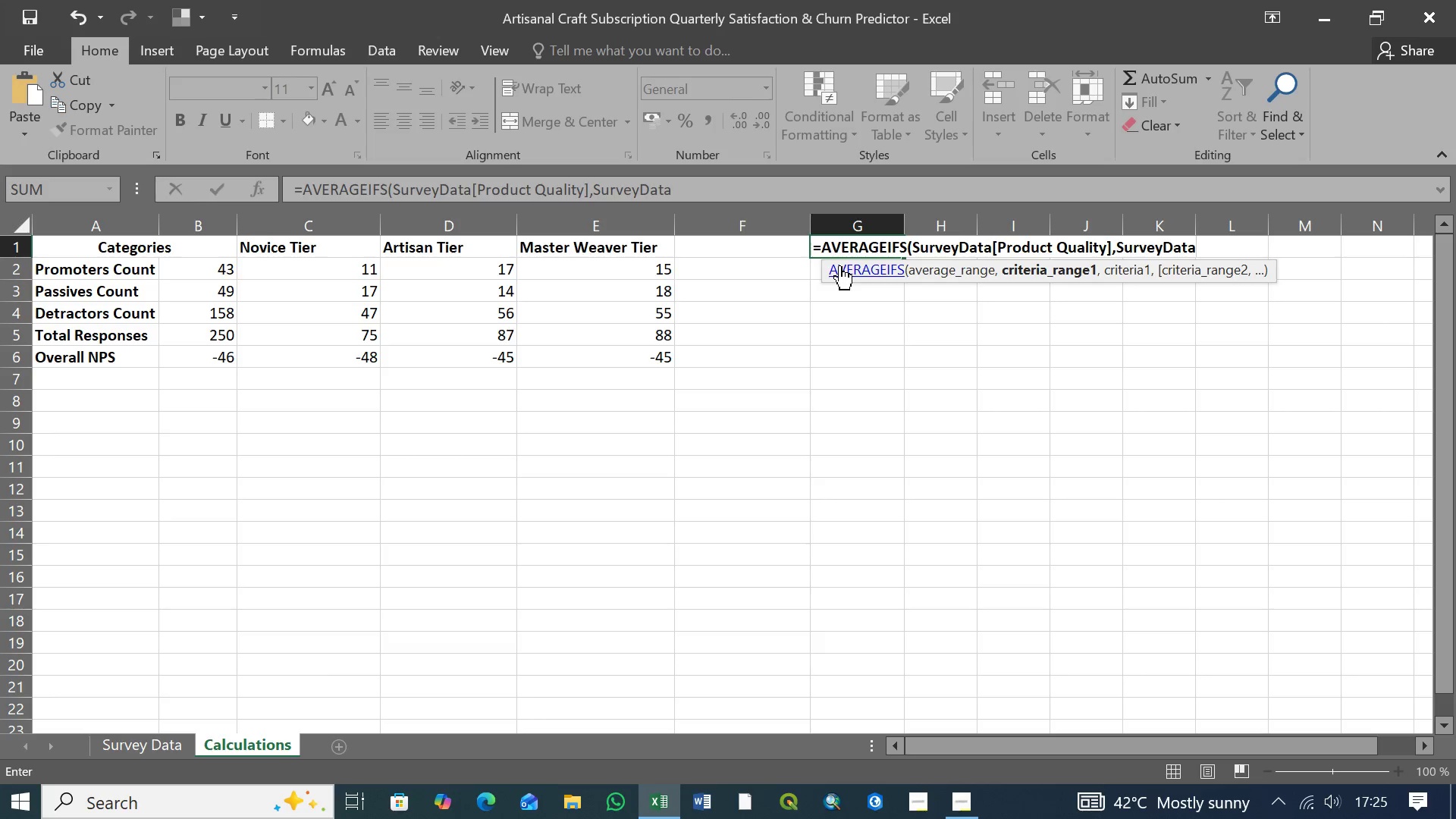 
key(BracketLeft)
 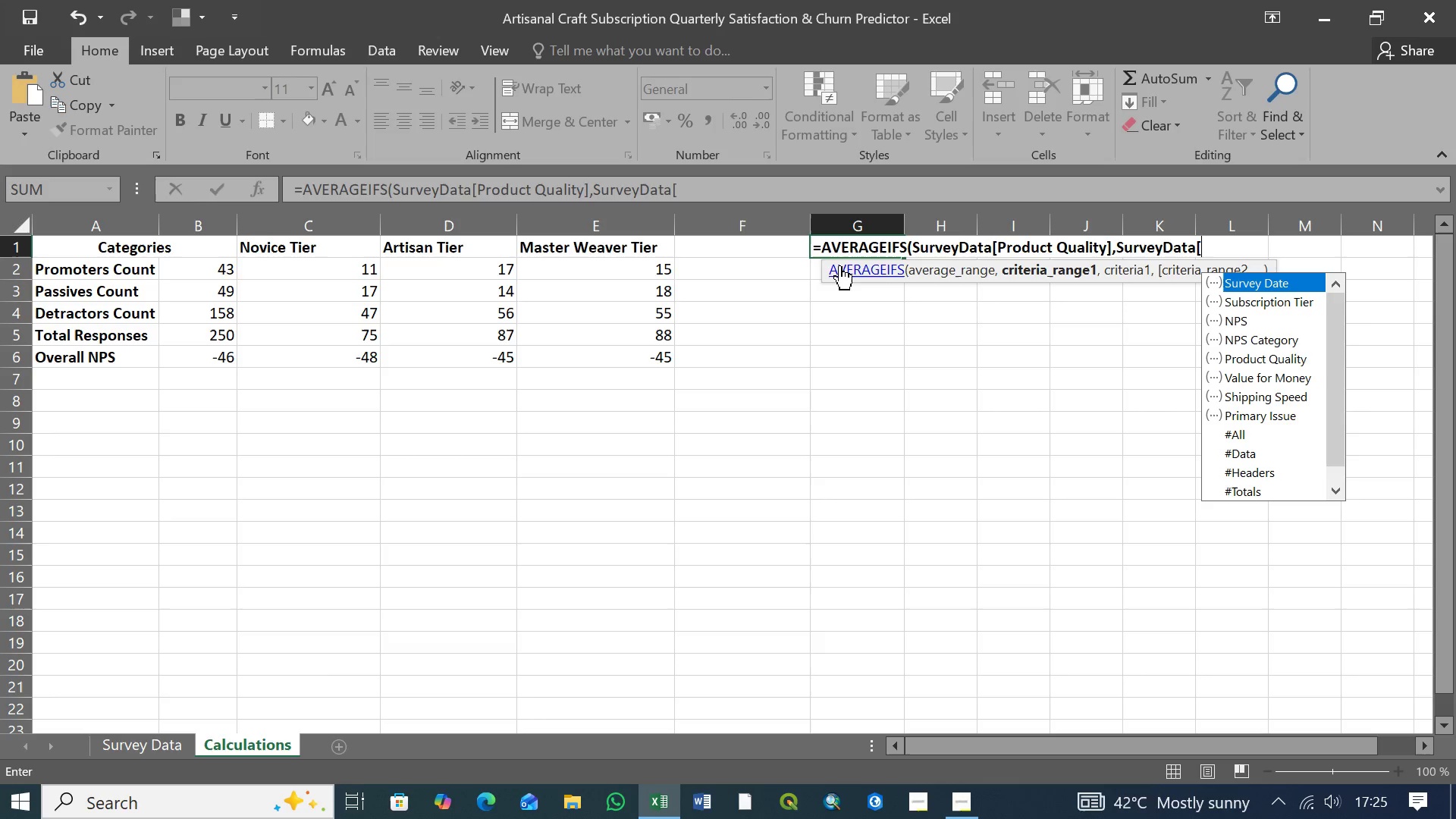 
key(ArrowDown)
 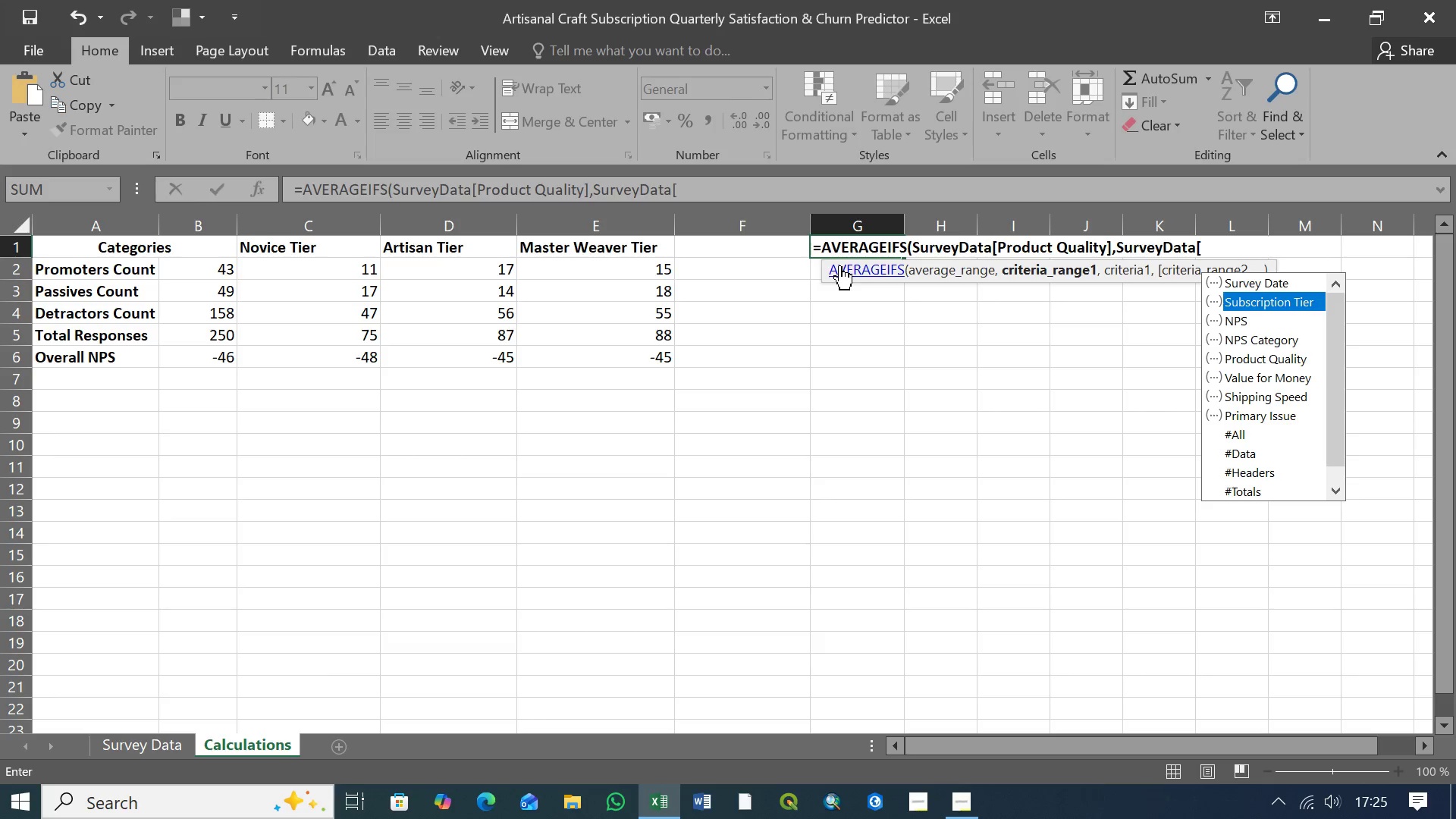 
key(Tab)
 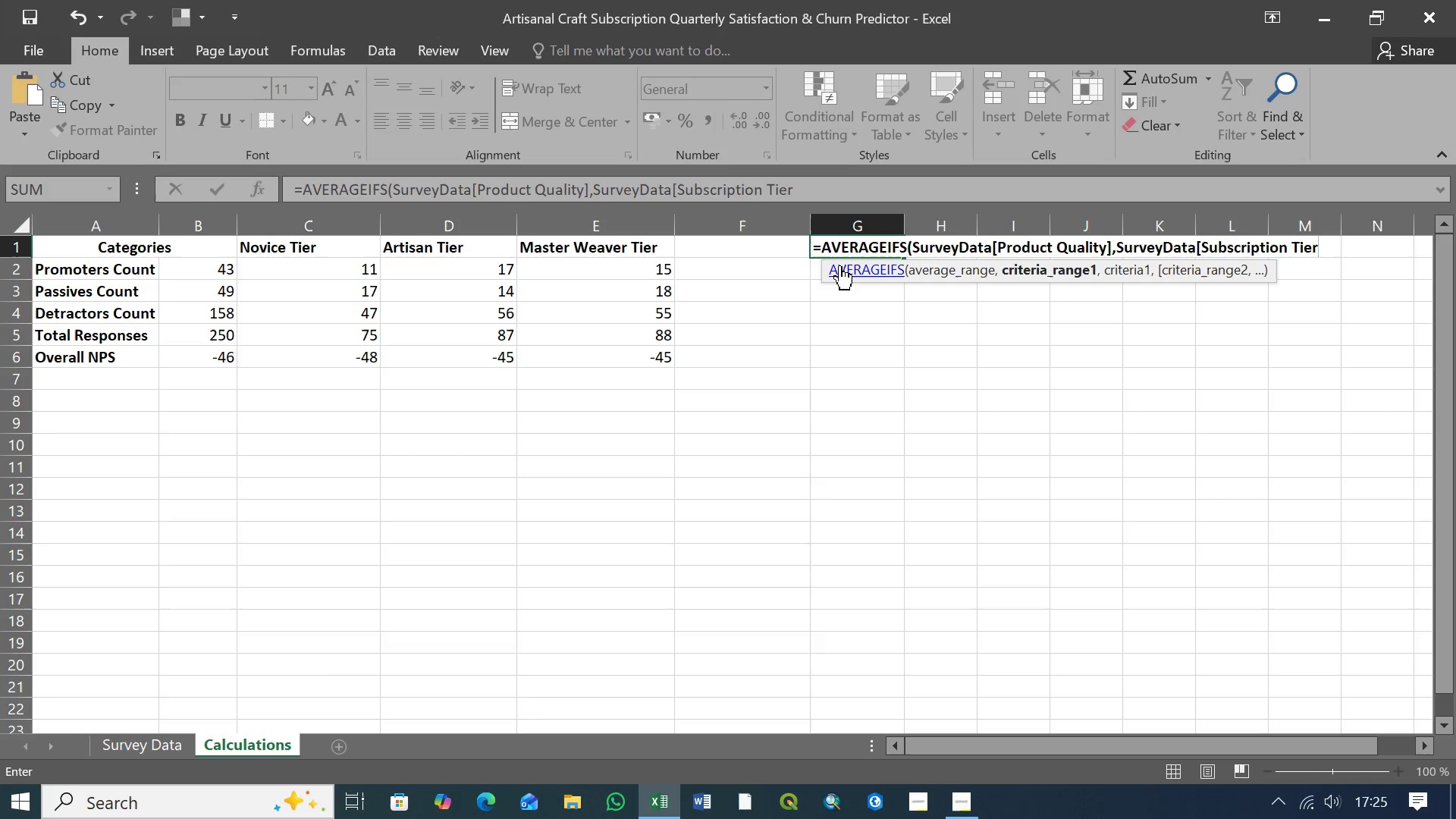 
key(BracketRight)
 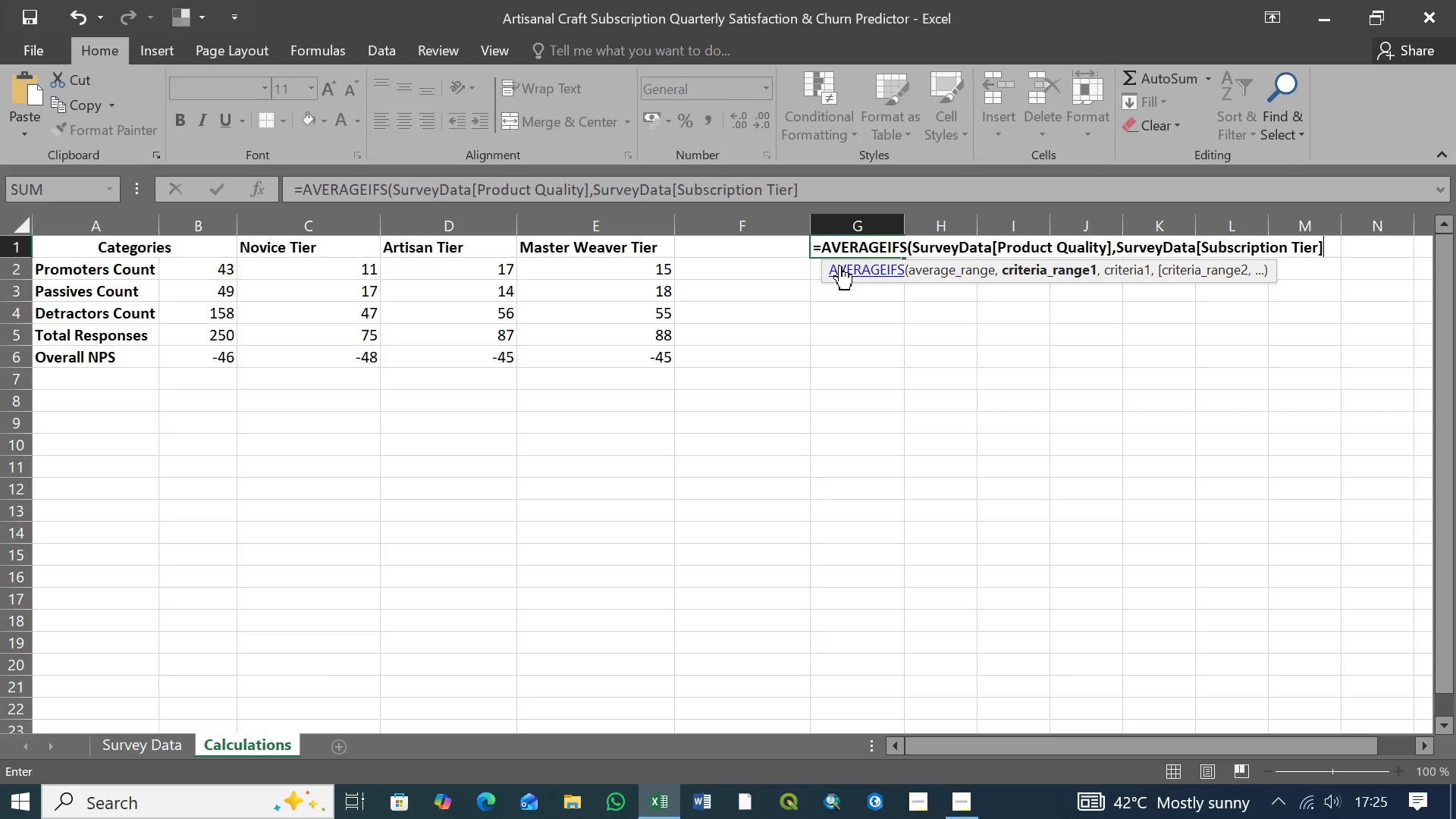 
wait(18.67)
 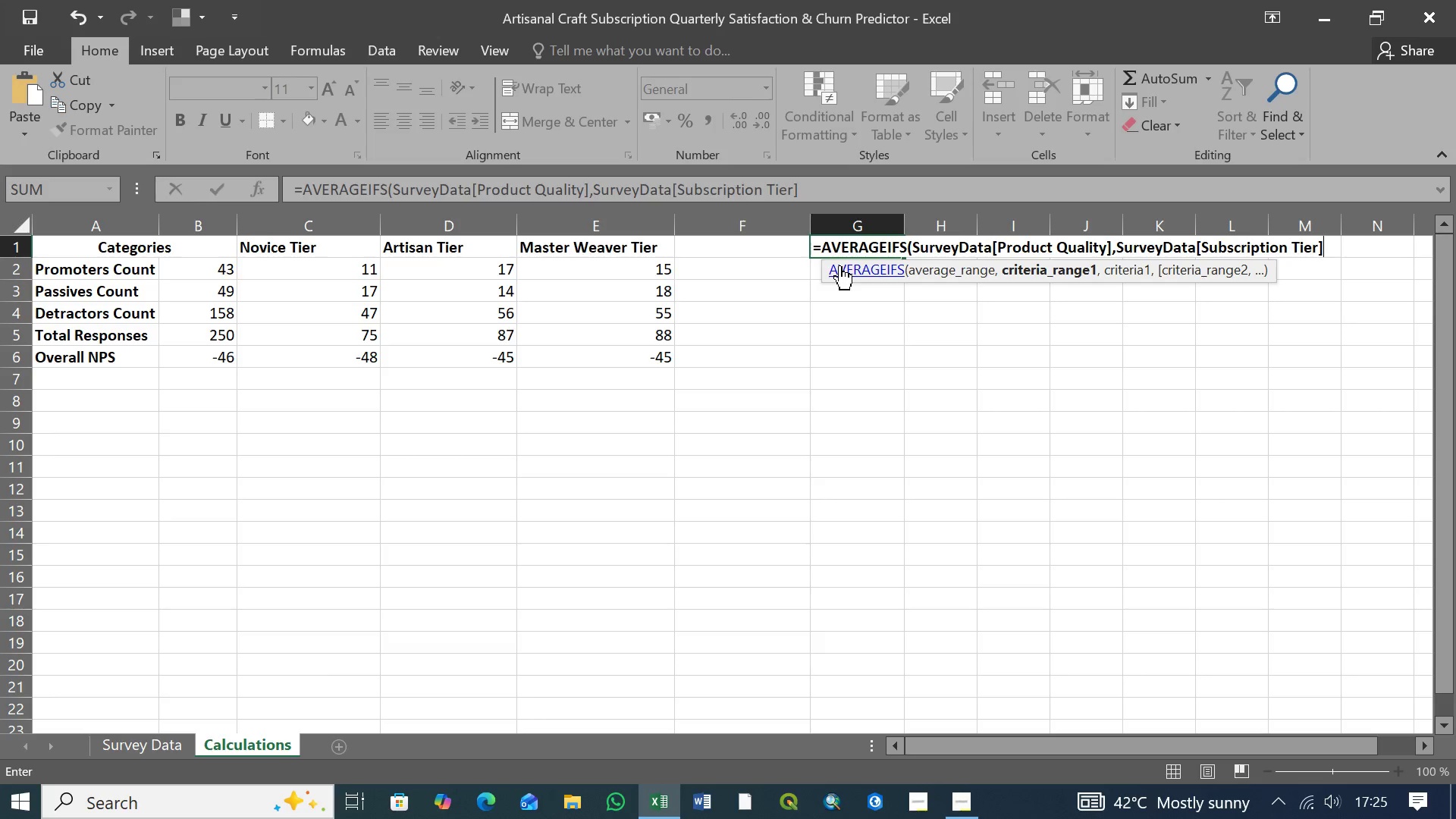 
key(Comma)
 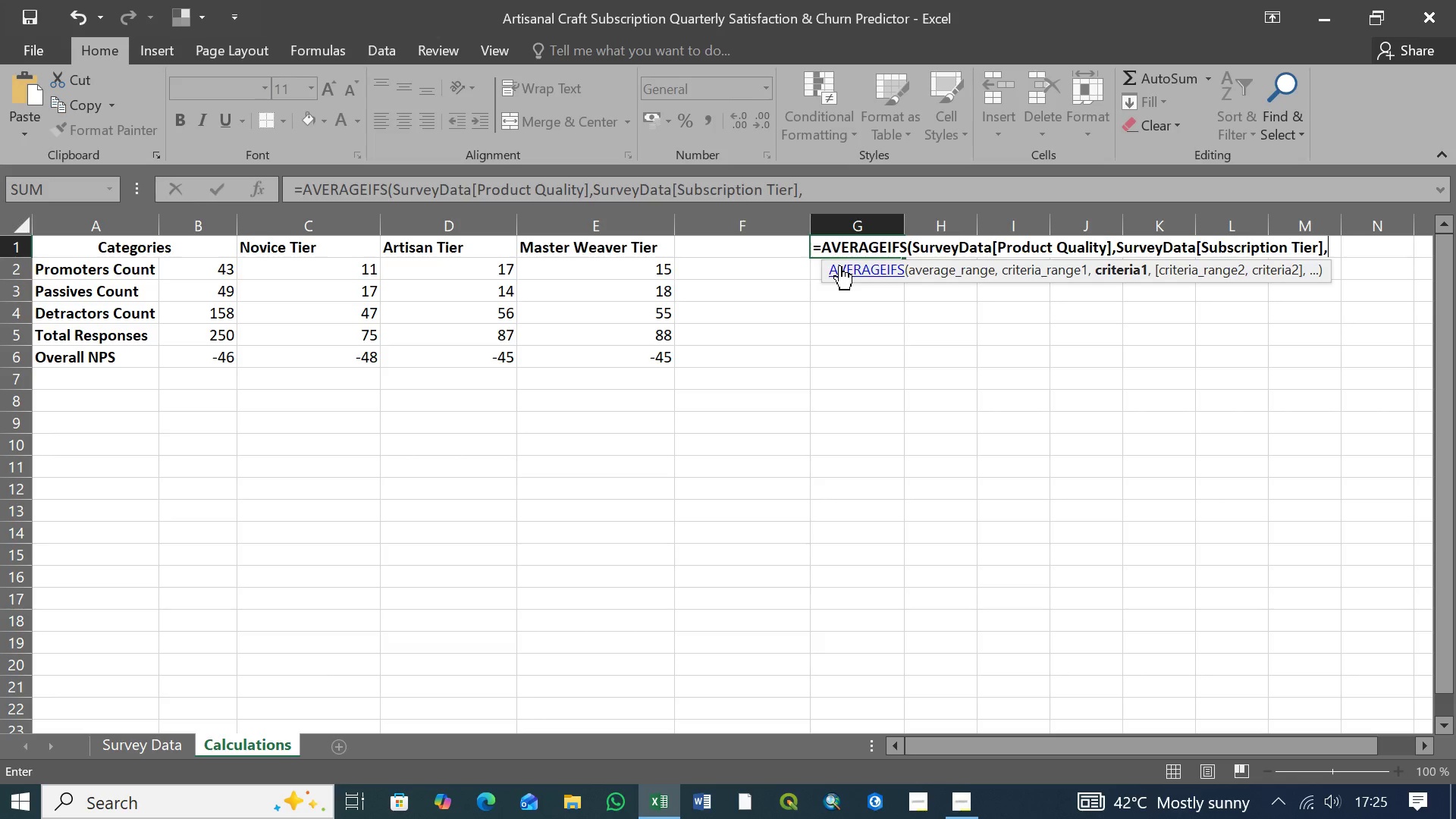 
type("Novice"))
 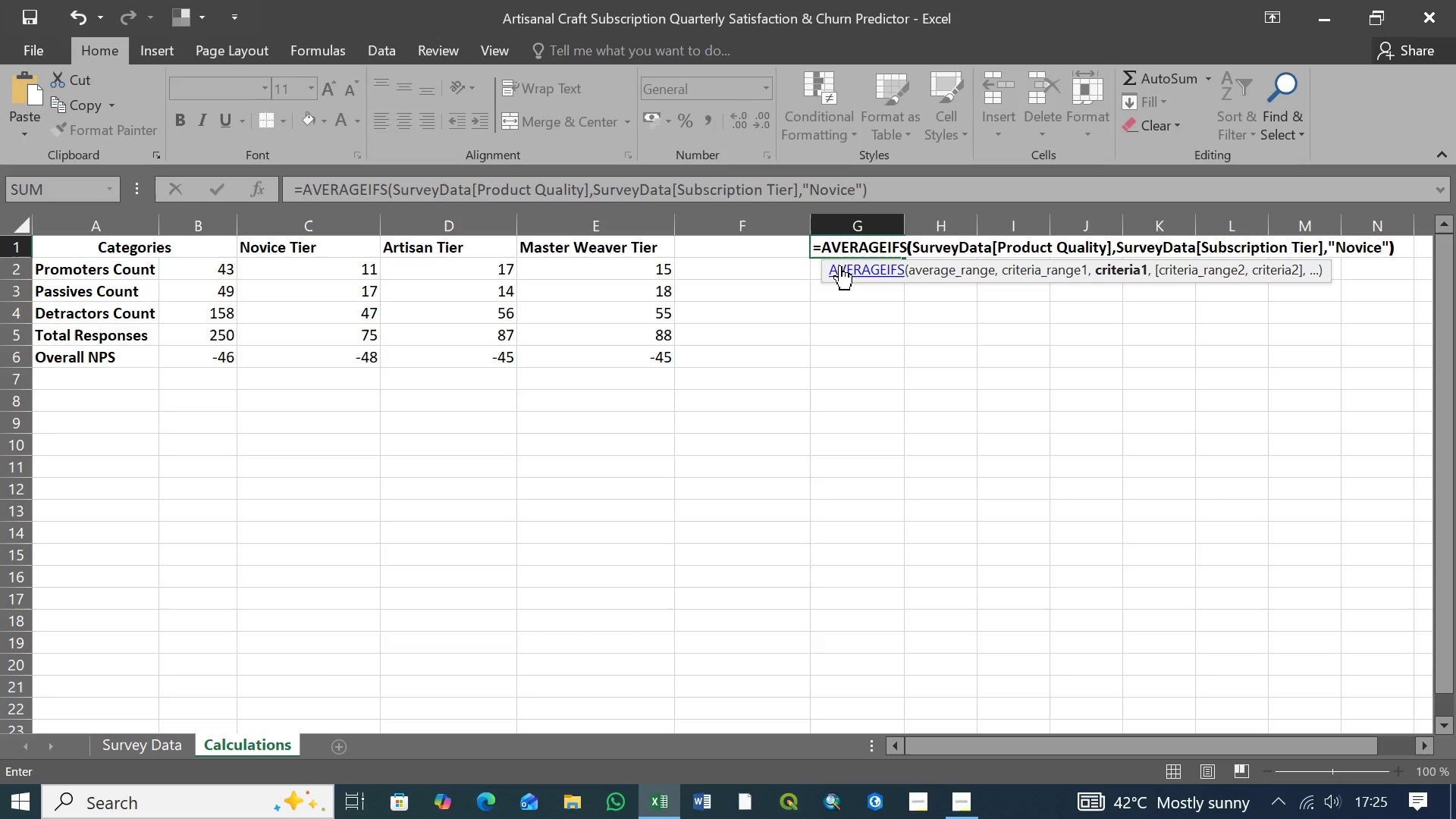 
key(Enter)
 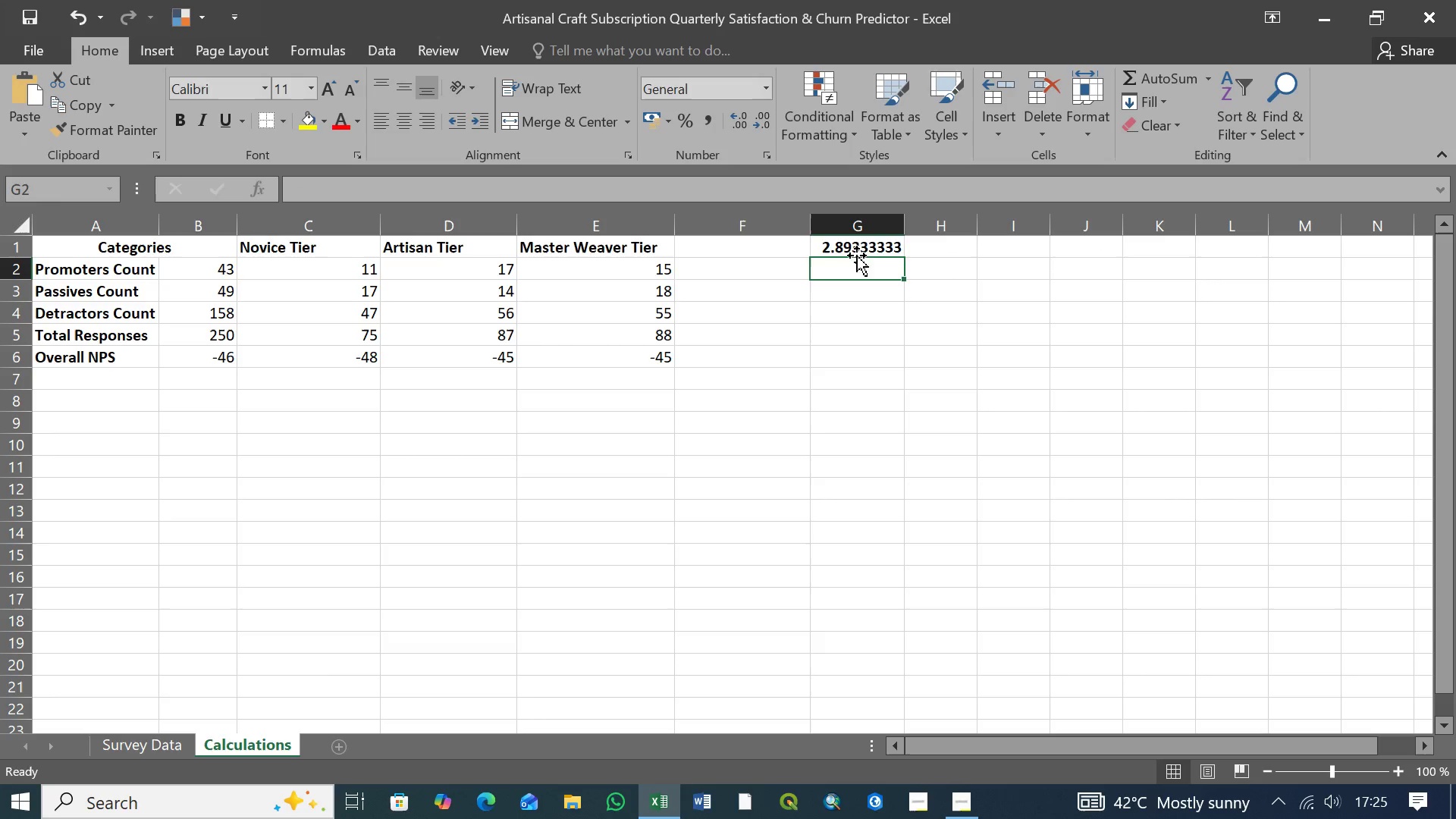 
left_click([859, 250])
 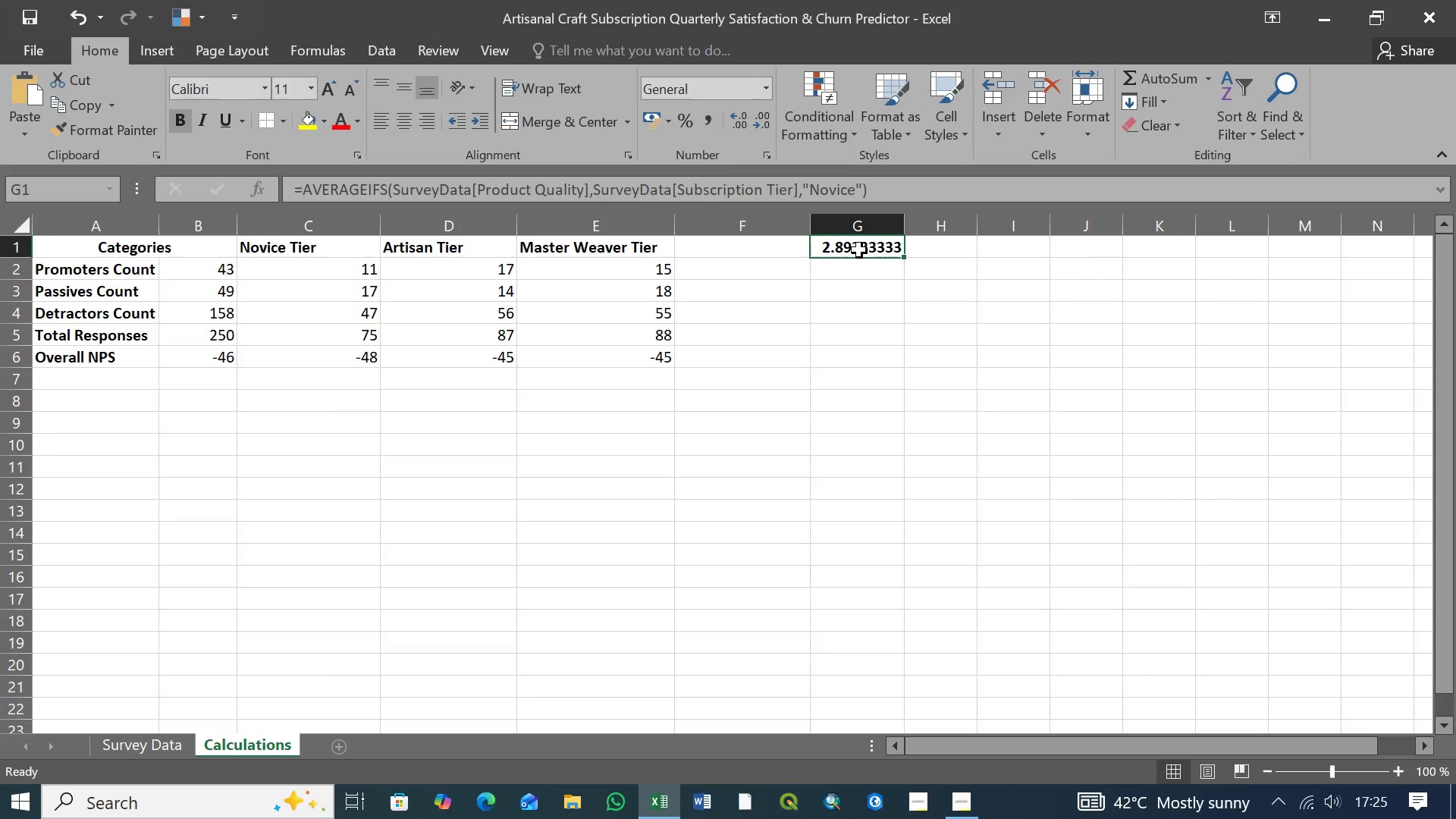 
wait(9.36)
 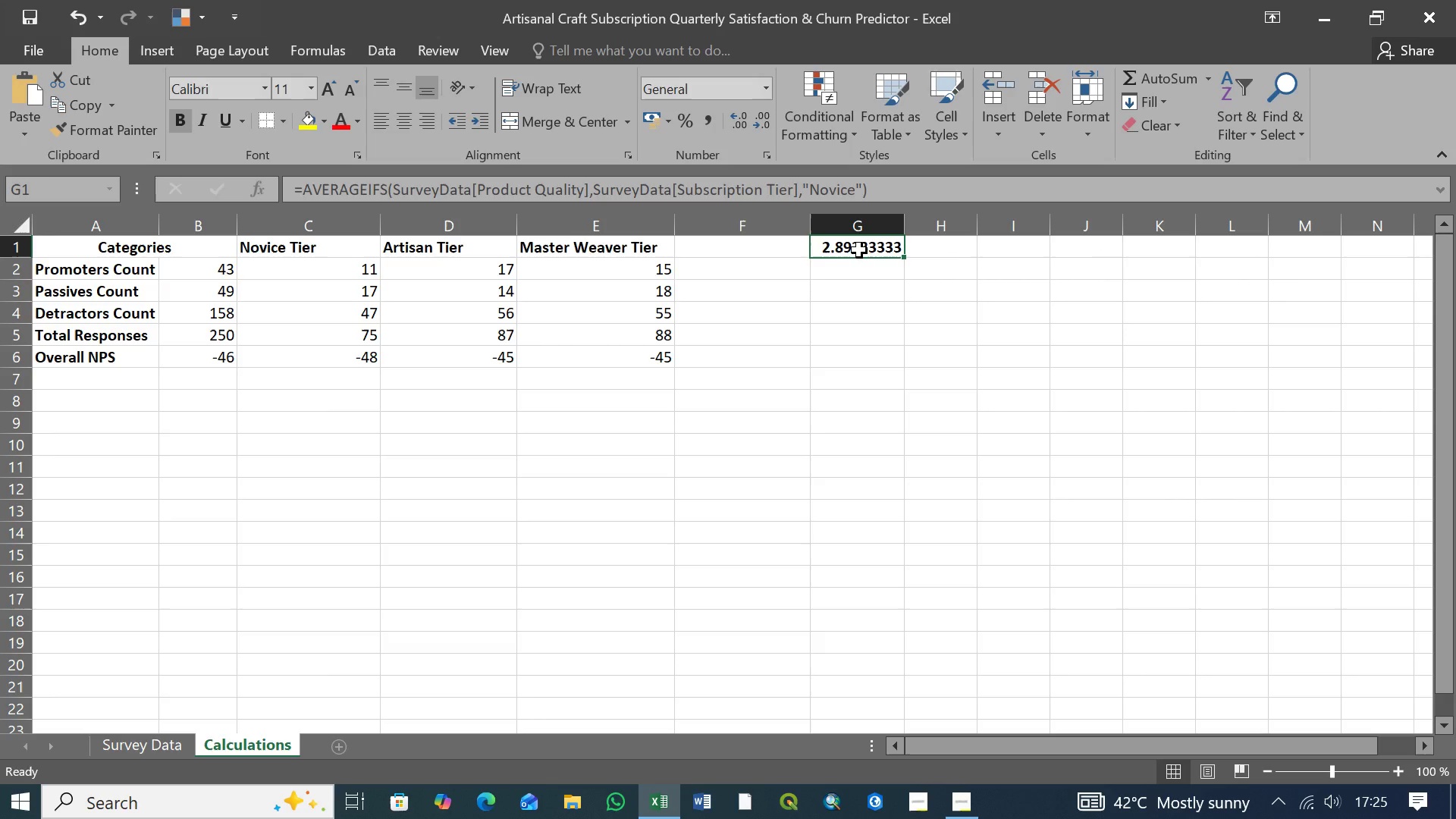 
key(Control+X)
 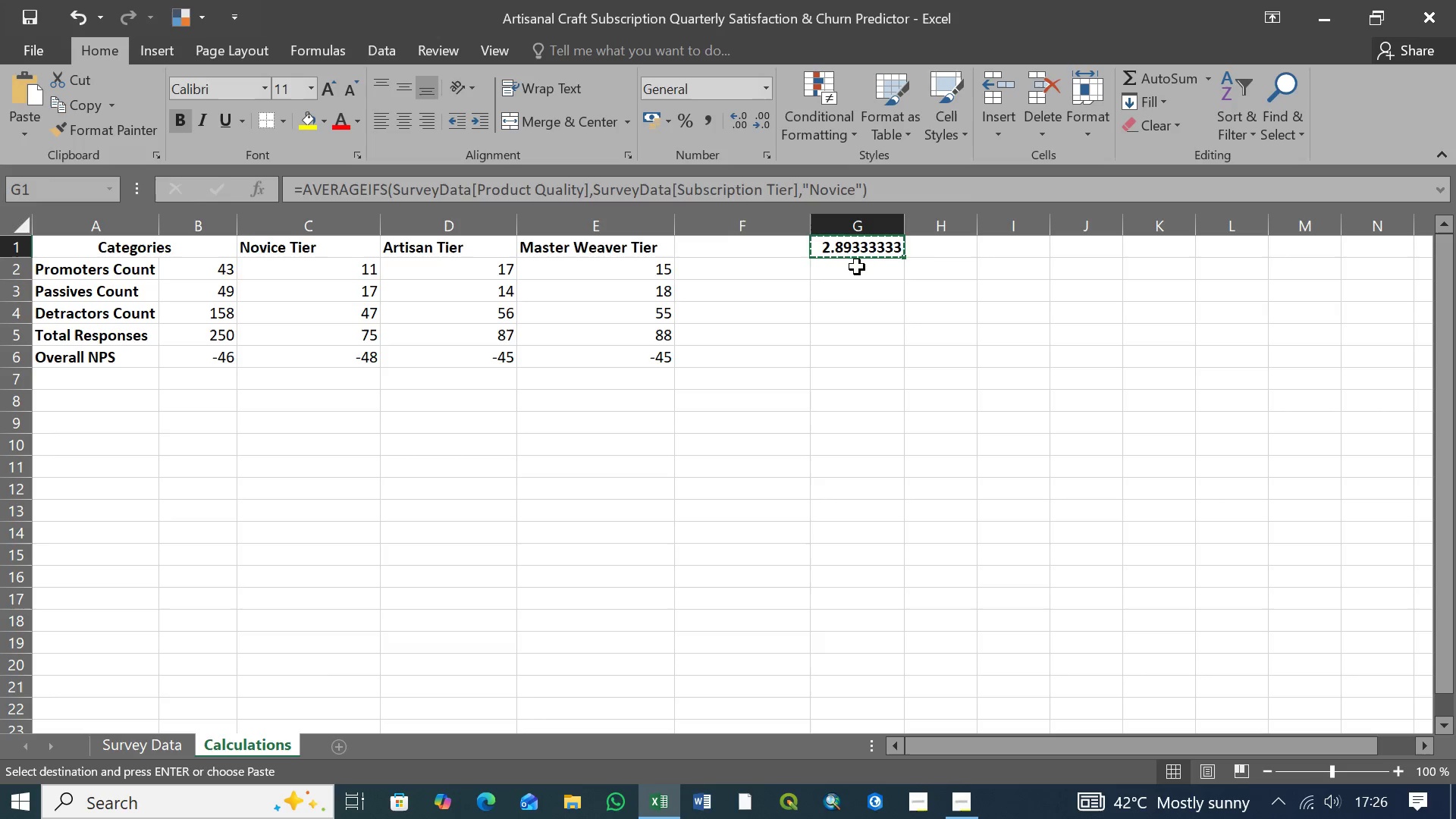 
left_click([857, 267])
 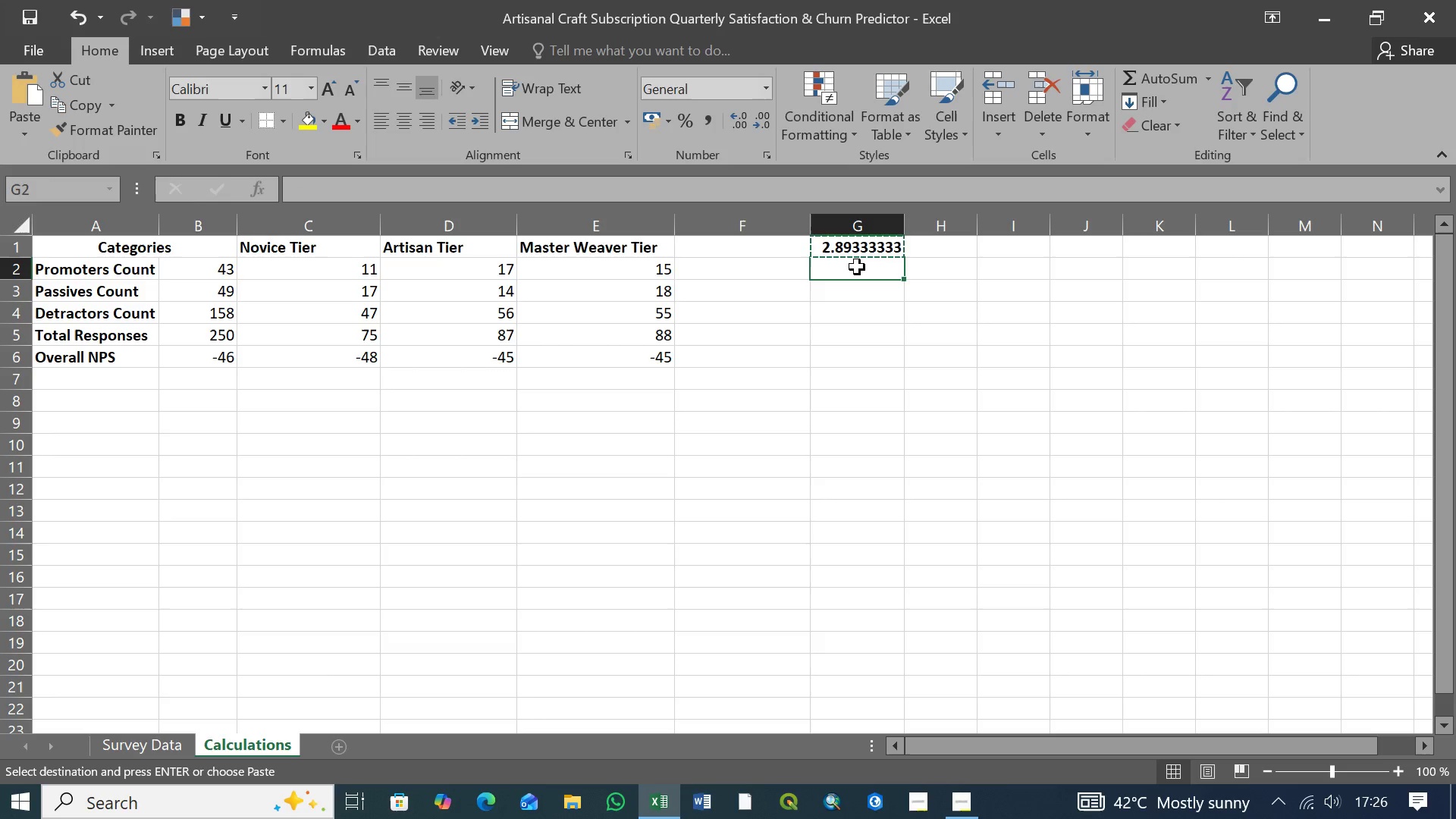 
key(Control+V)
 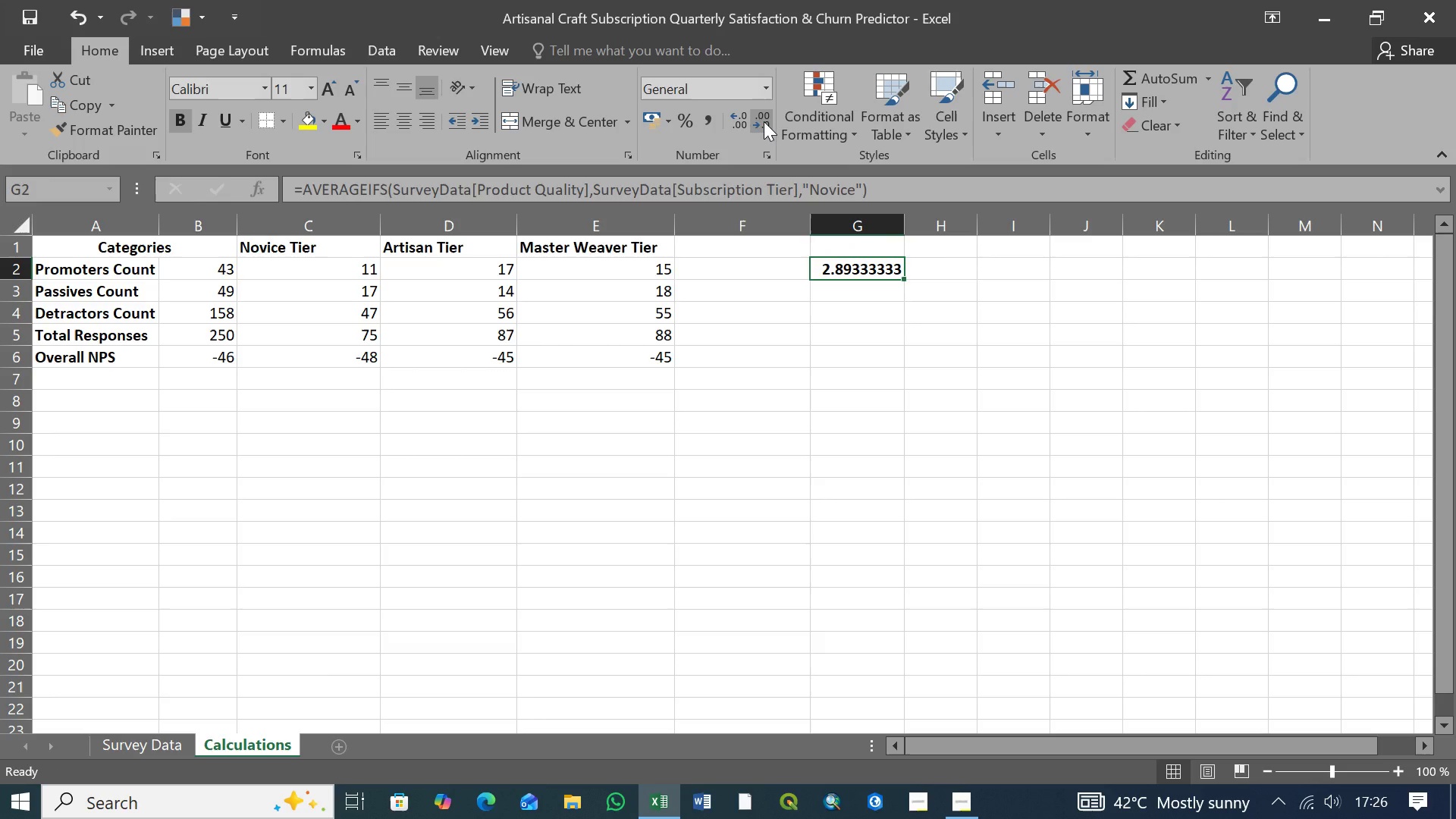 
double_click([764, 121])
 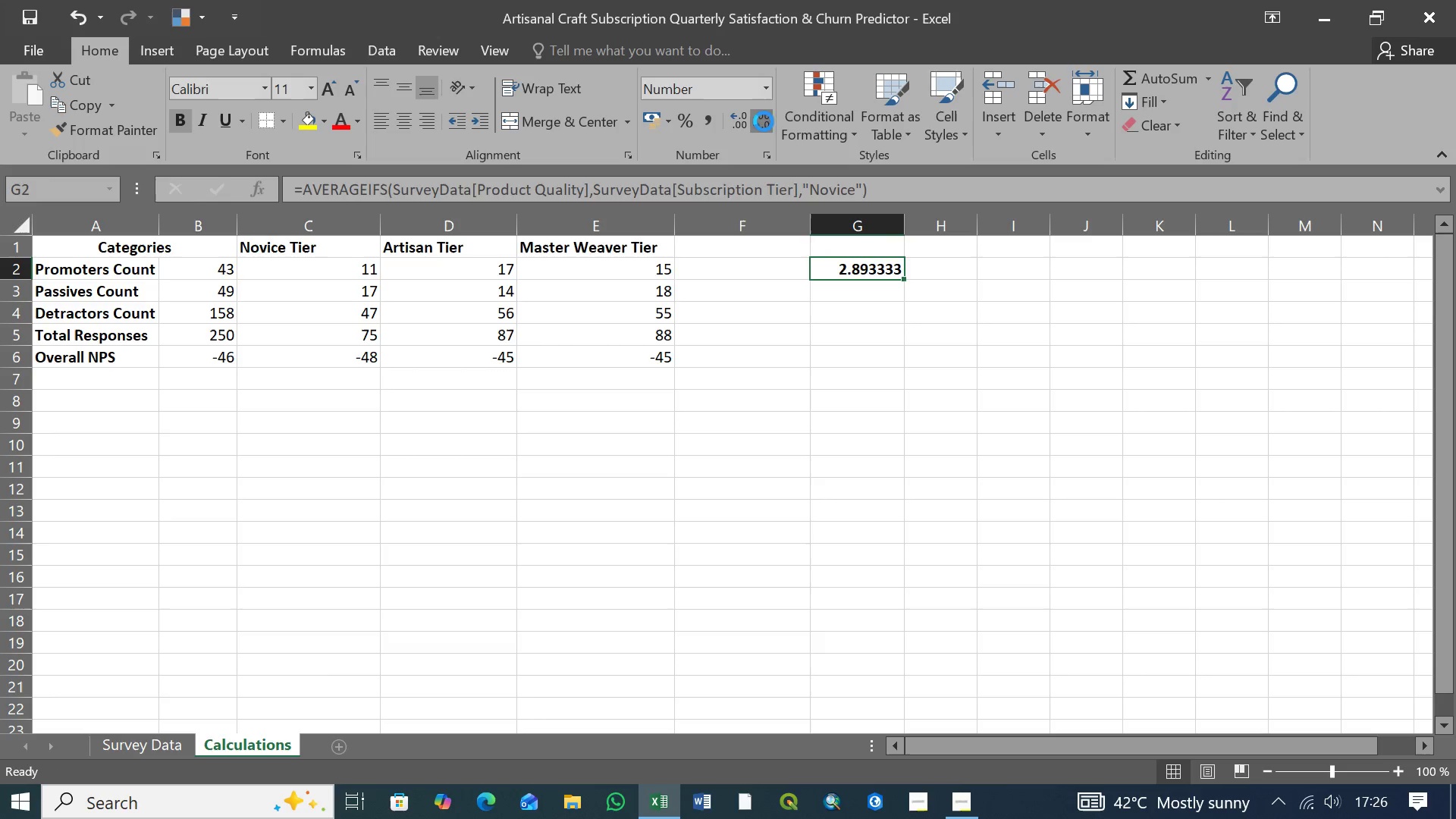 
triple_click([764, 121])
 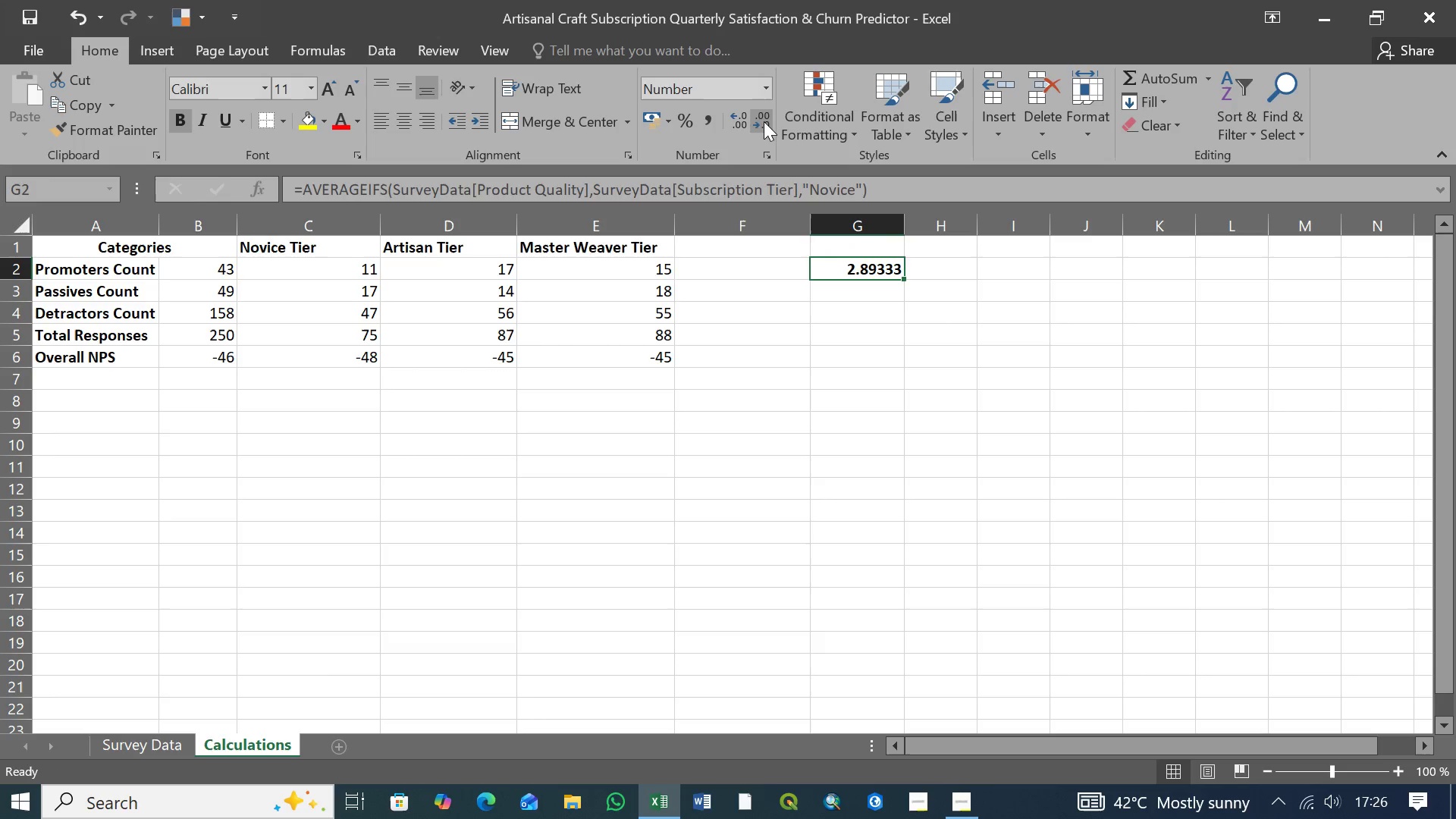 
triple_click([764, 121])
 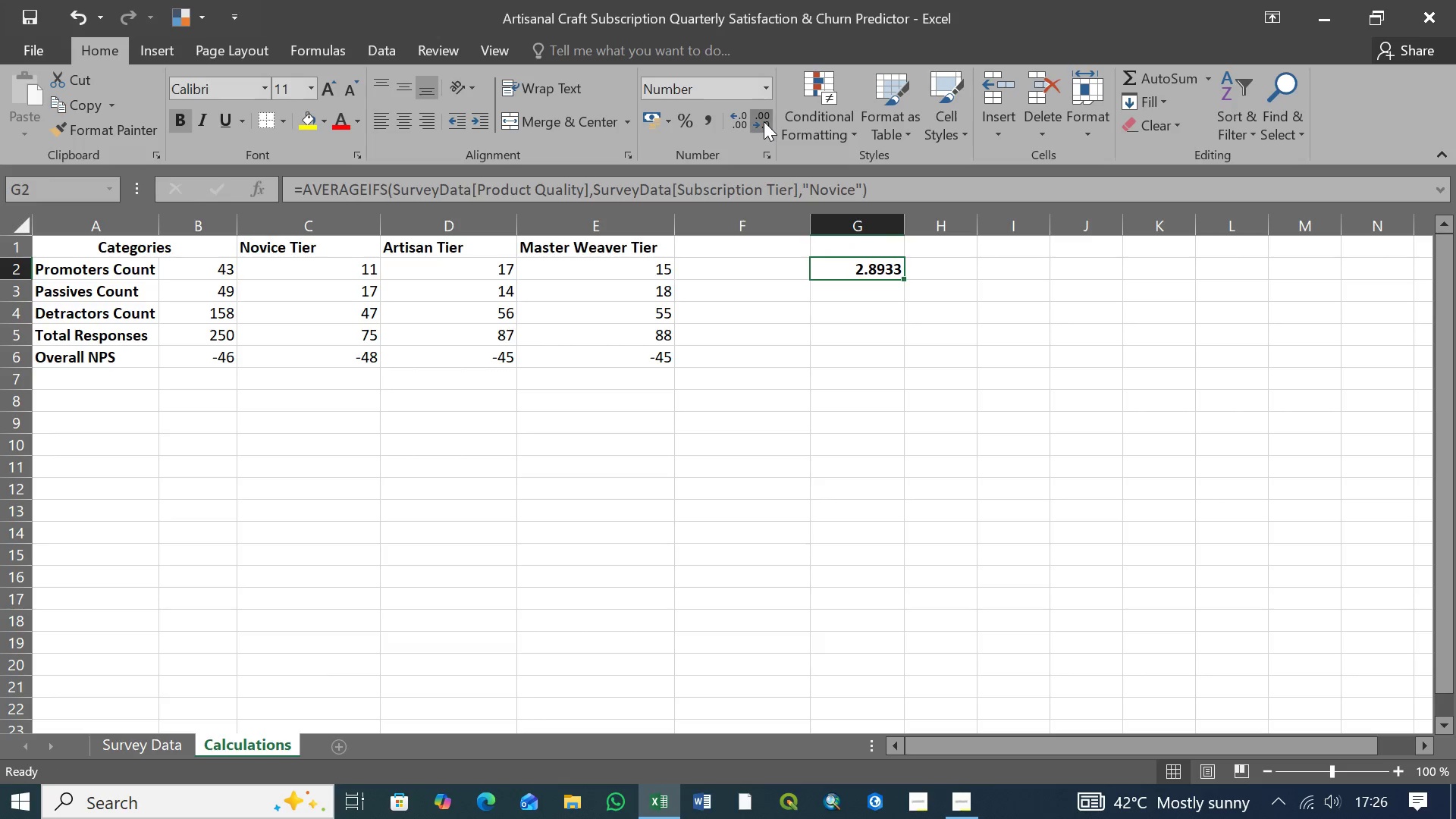 
triple_click([764, 121])
 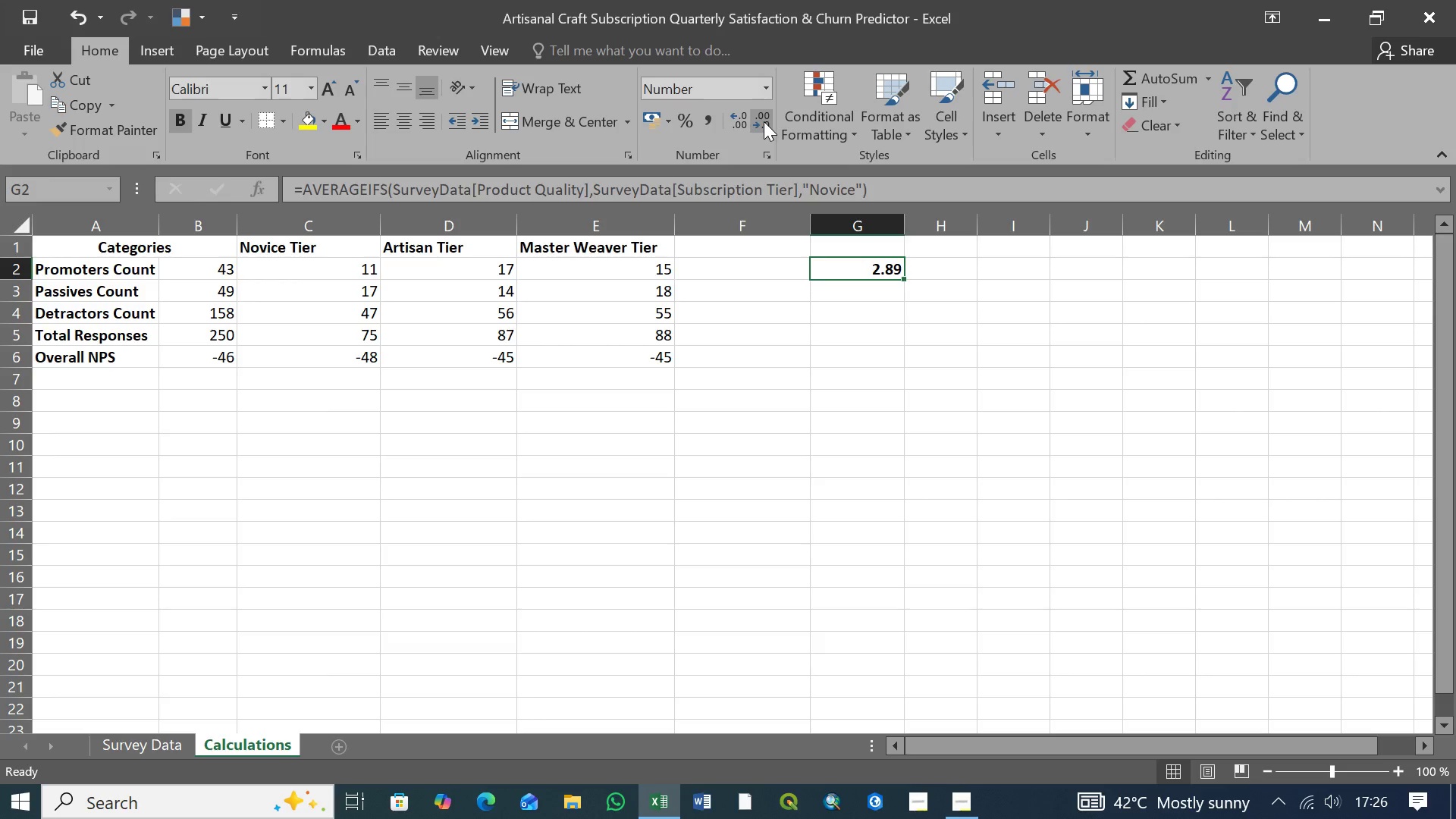 
double_click([764, 121])
 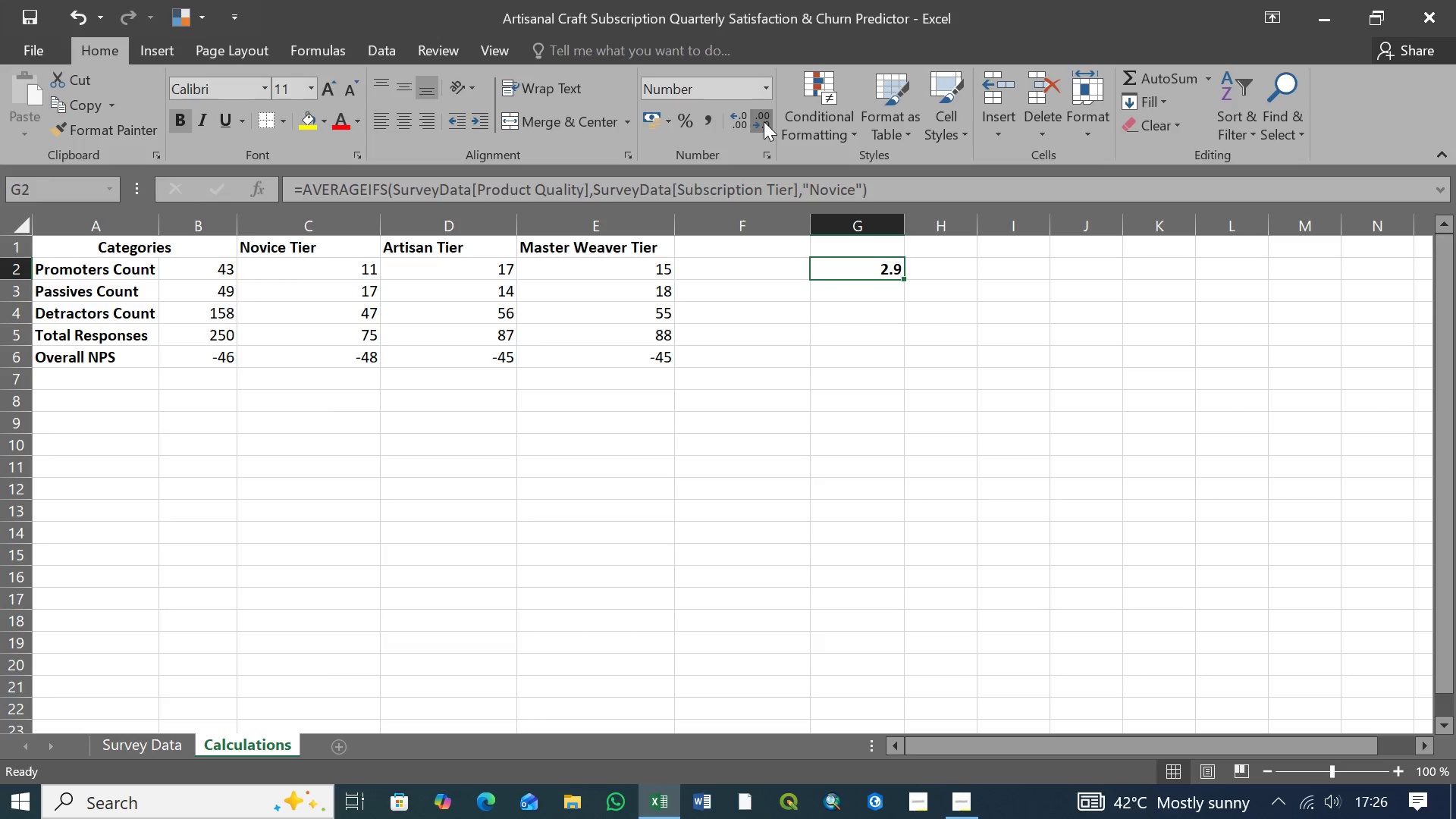 
triple_click([764, 121])
 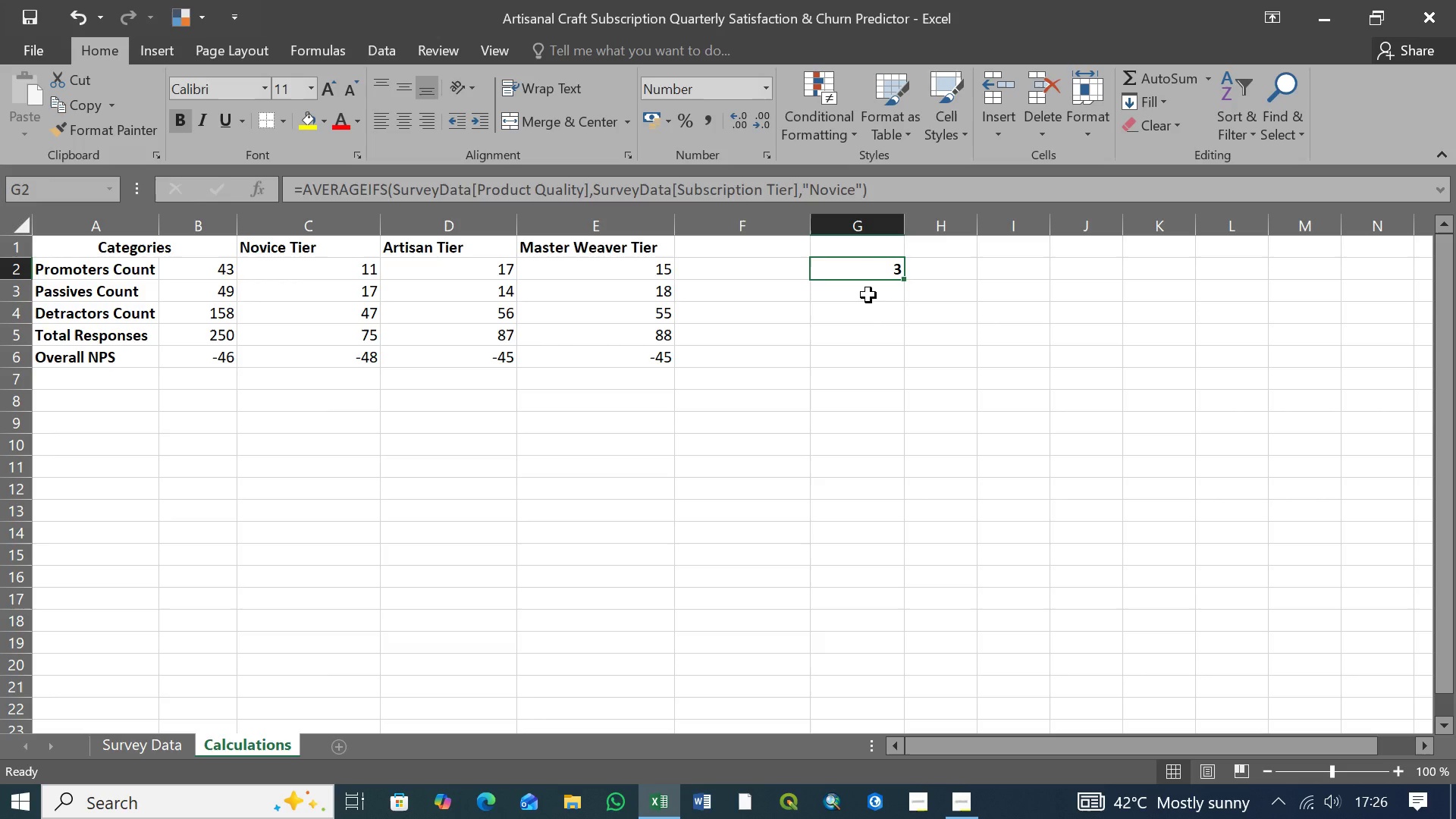 
left_click([868, 295])
 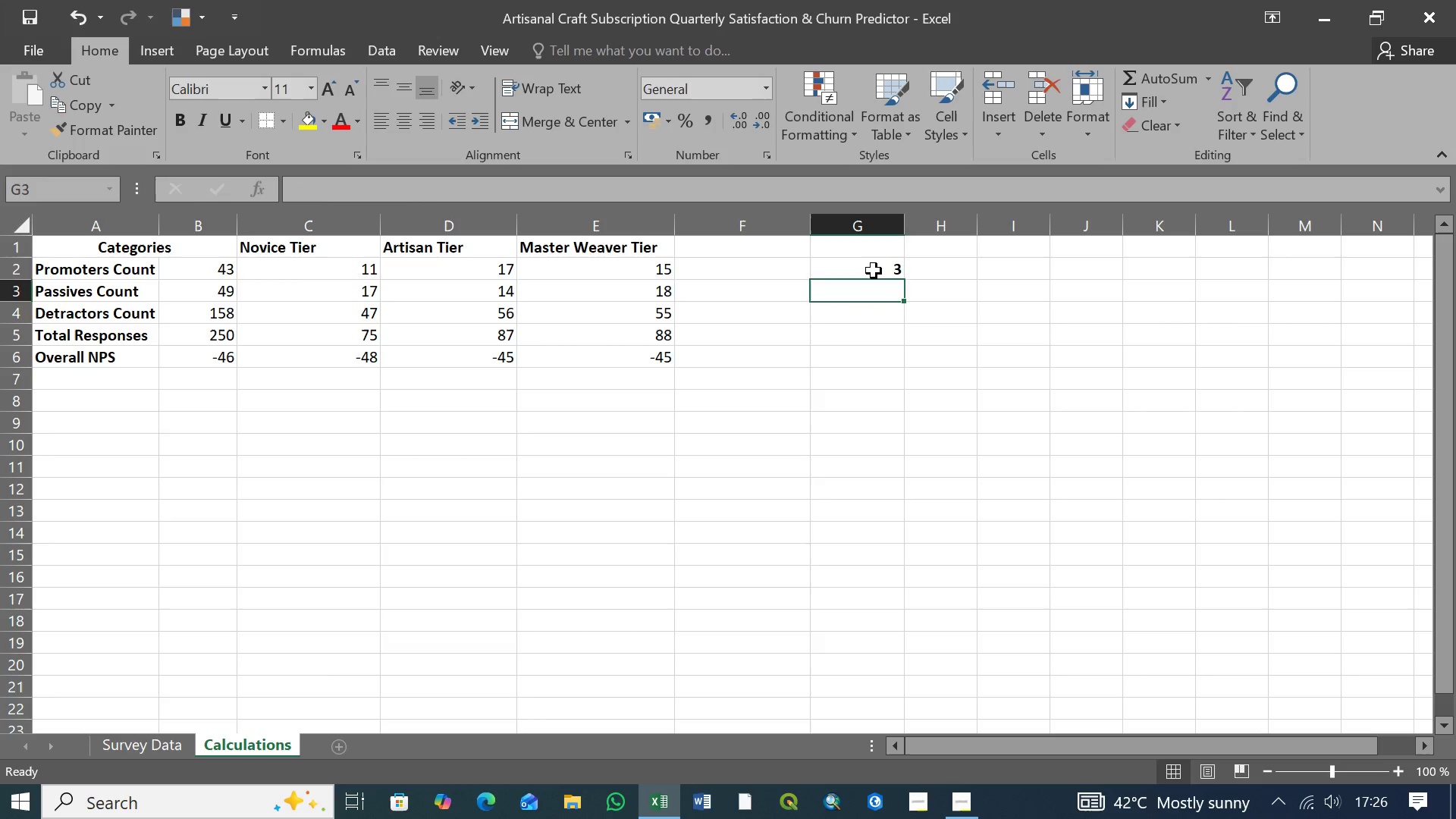 
left_click([874, 271])
 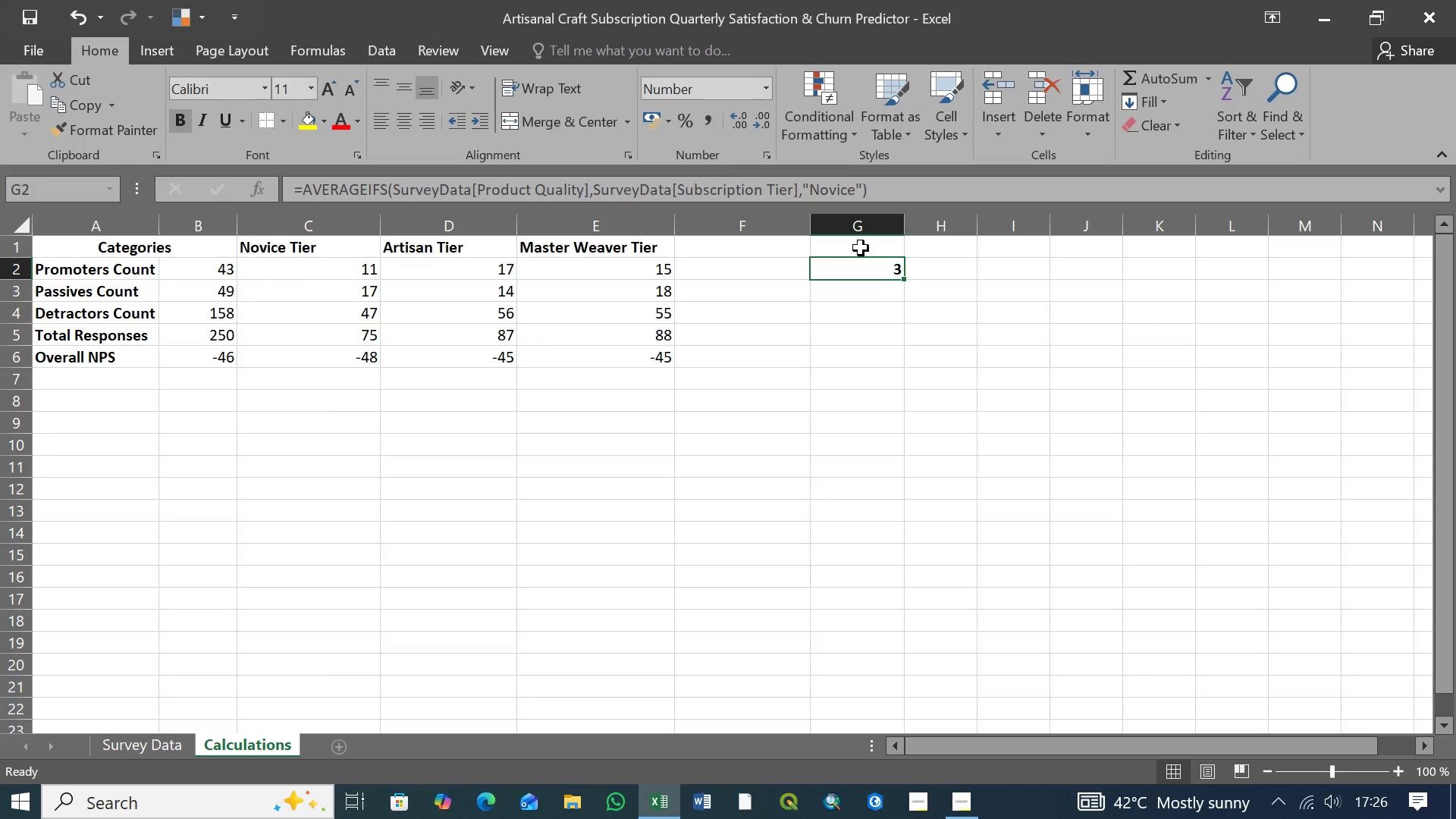 
wait(34.33)
 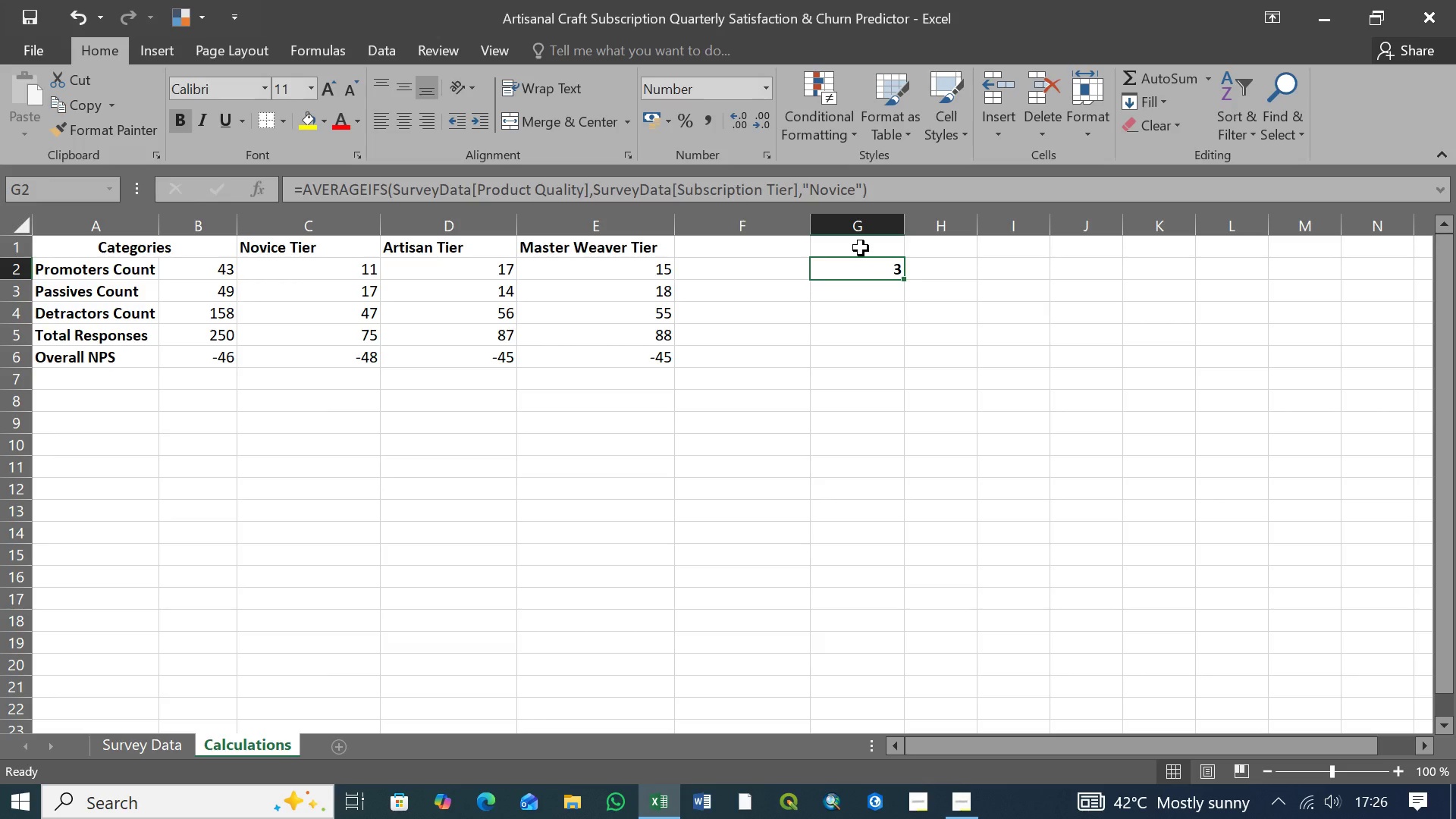 
left_click([150, 740])
 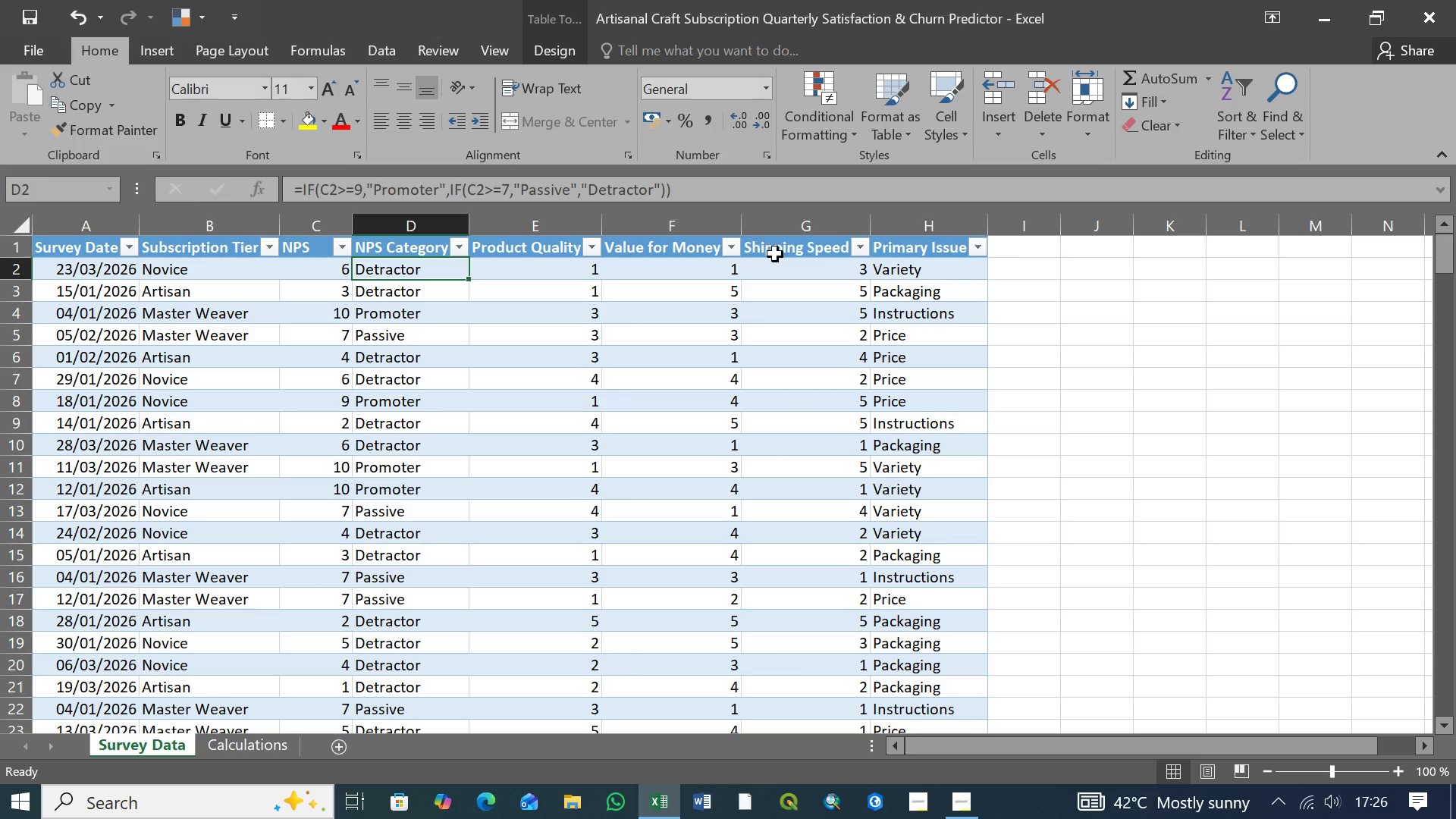 
wait(13.28)
 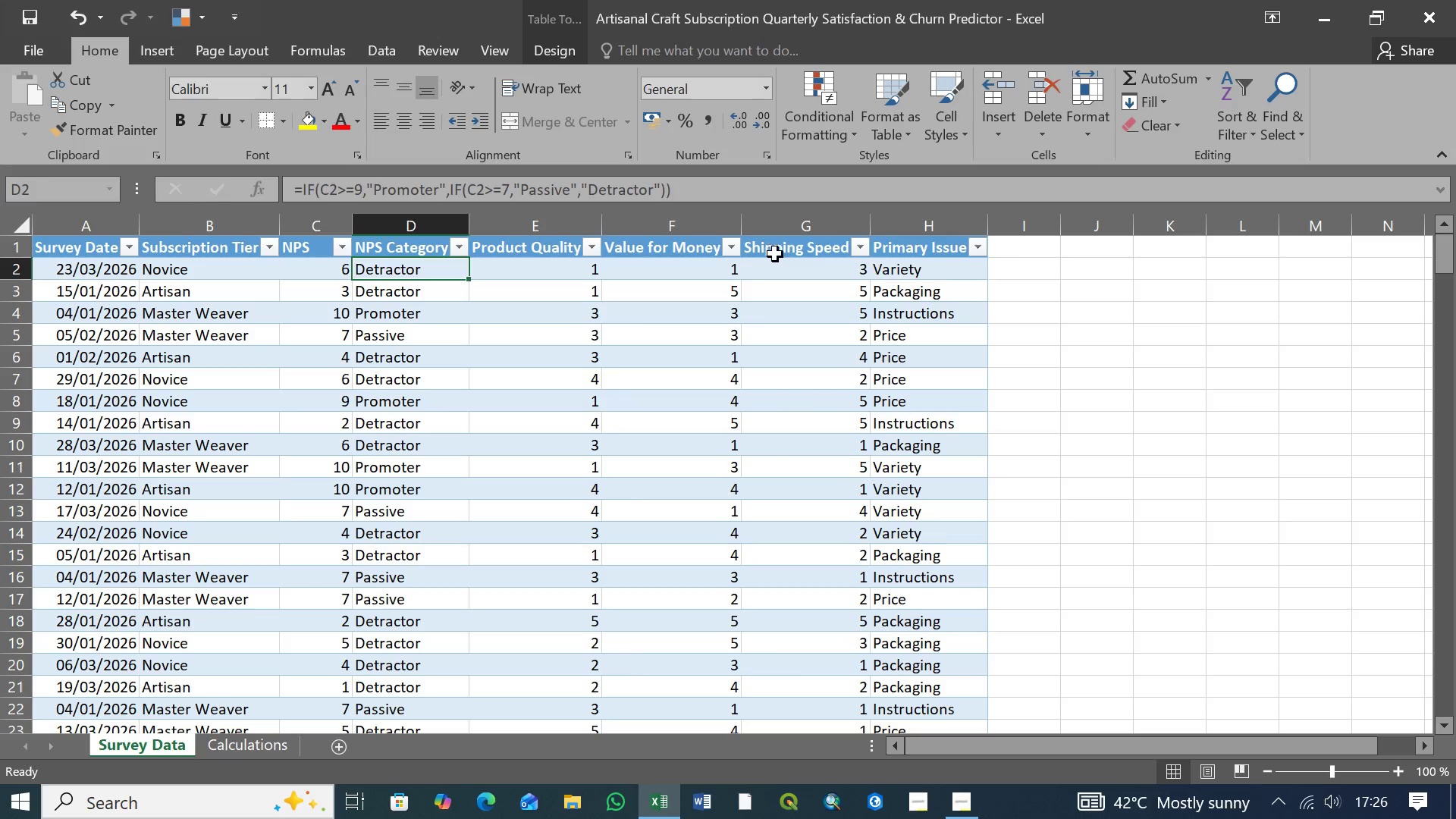 
left_click([660, 799])